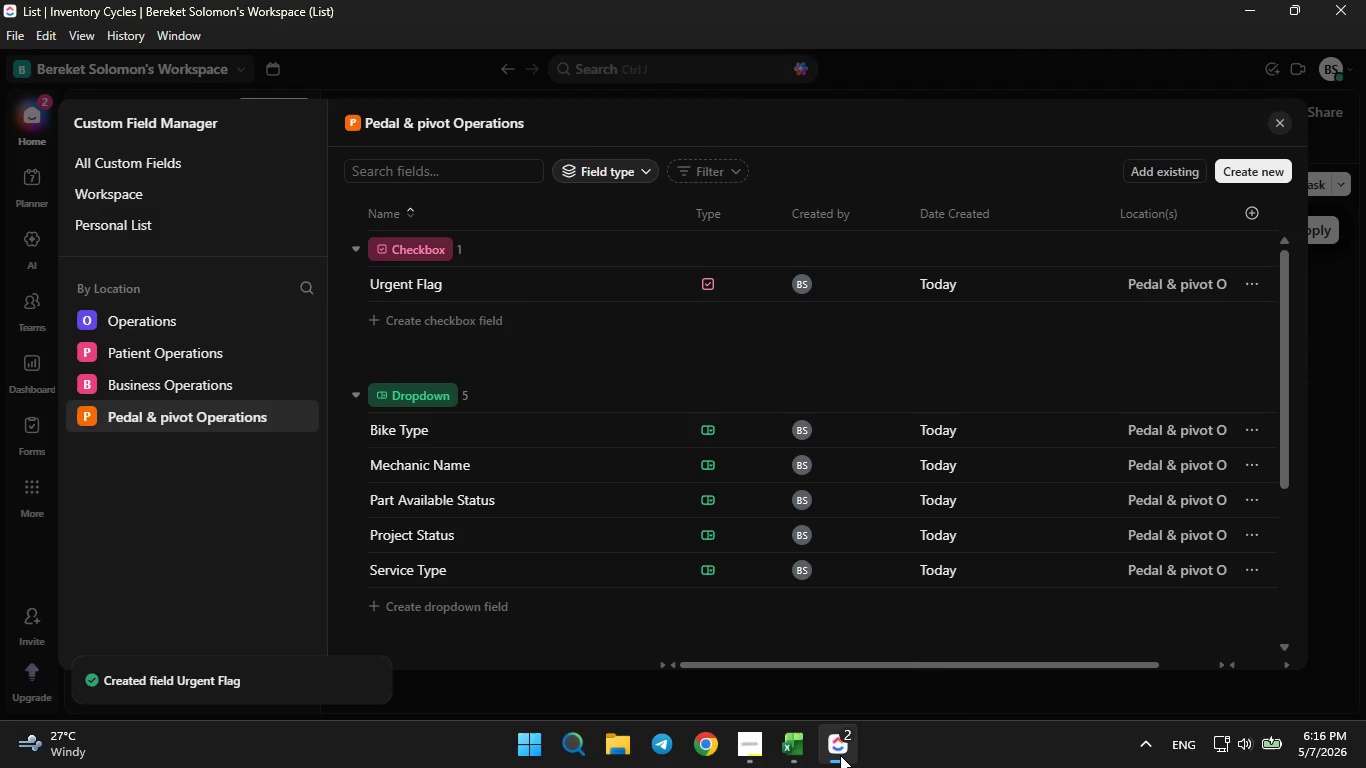 
left_click([805, 752])
 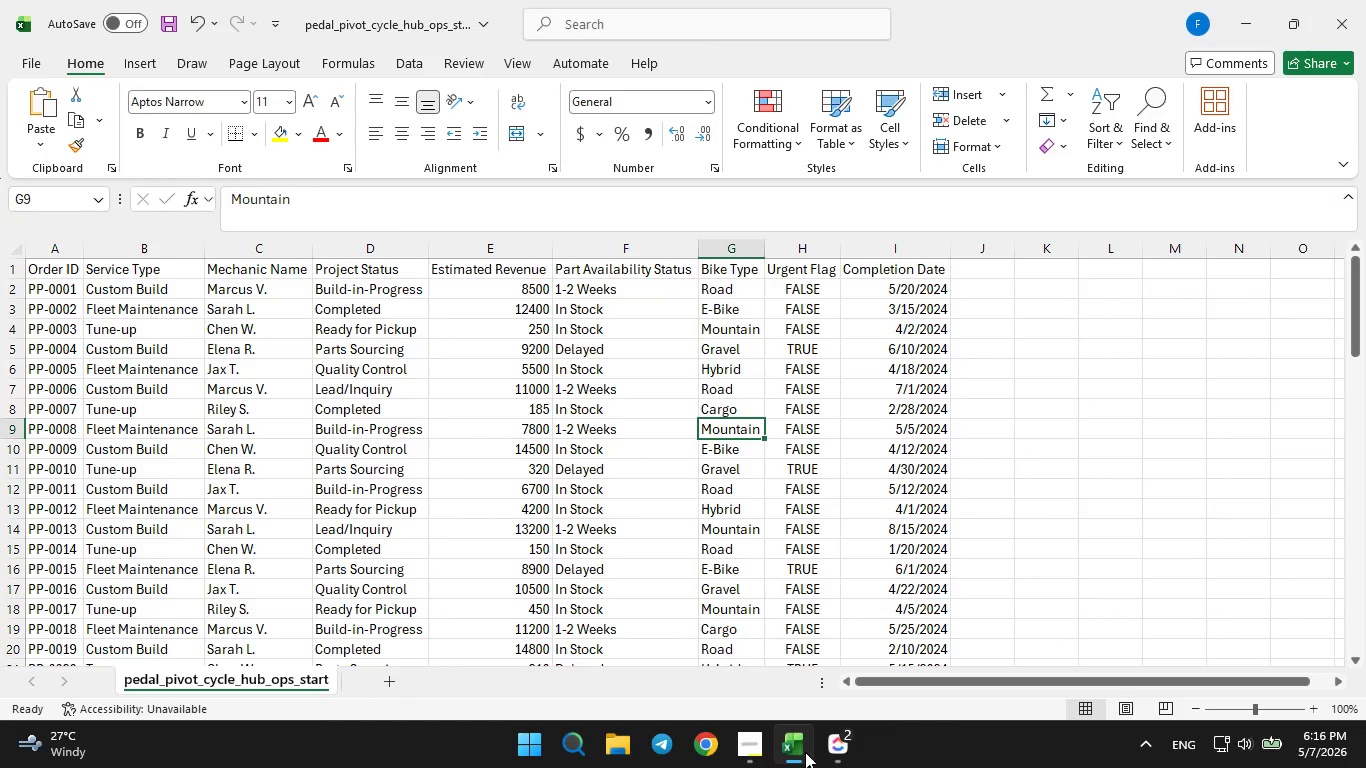 
left_click([841, 741])
 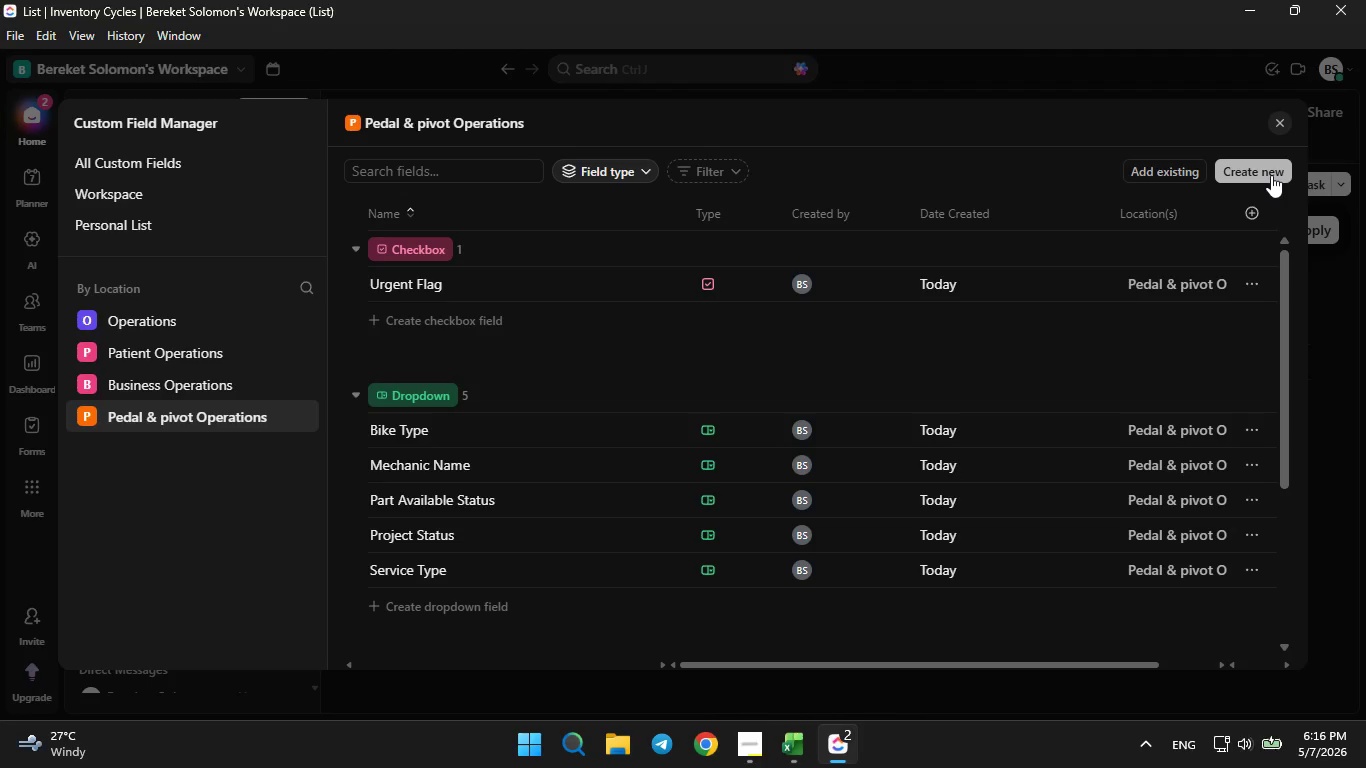 
left_click([1271, 175])
 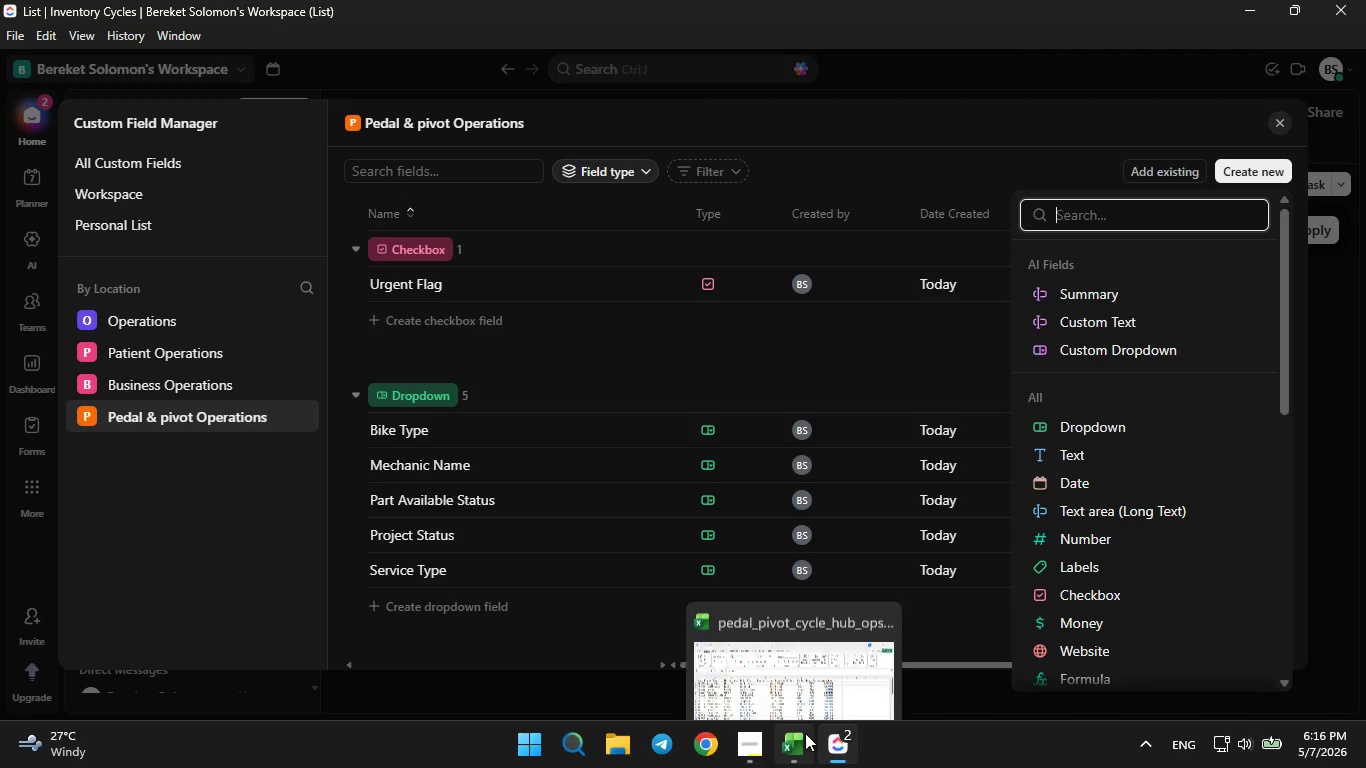 
left_click([794, 751])
 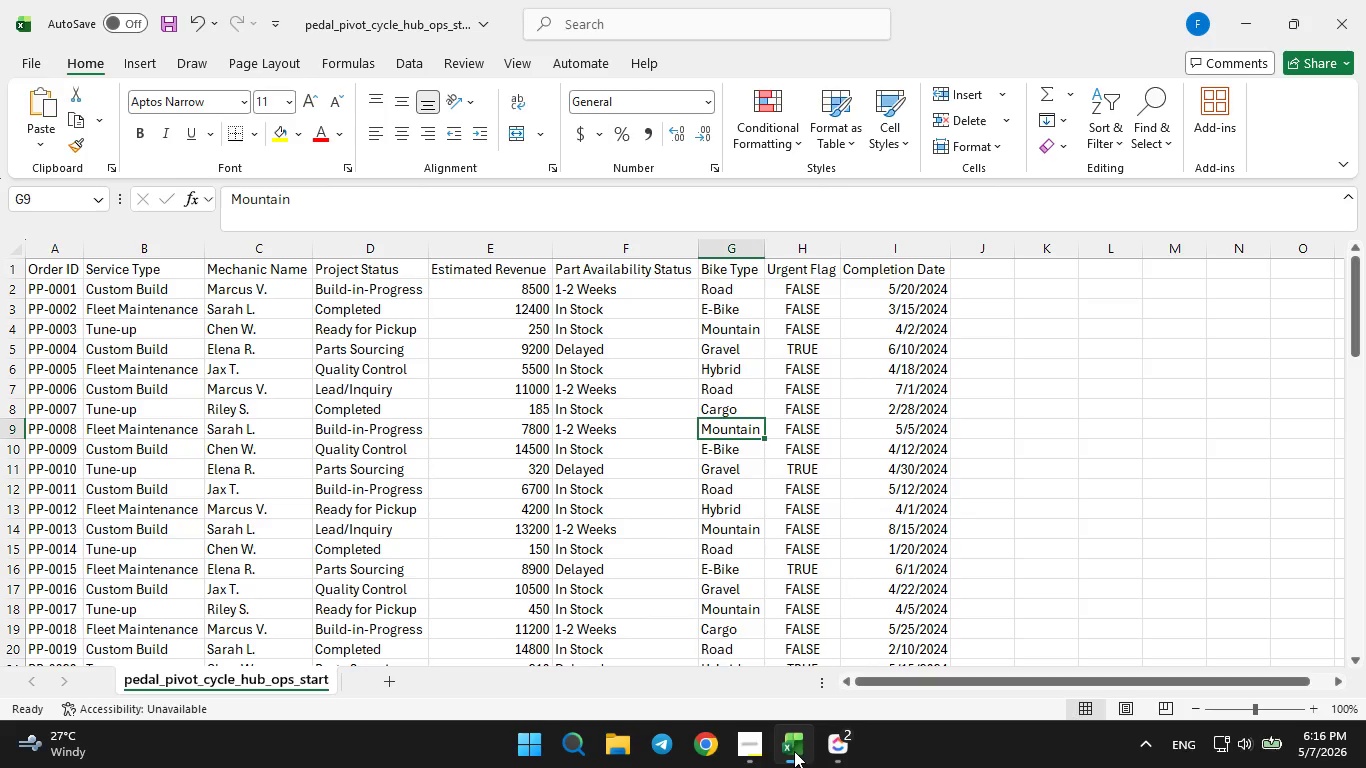 
left_click([794, 751])
 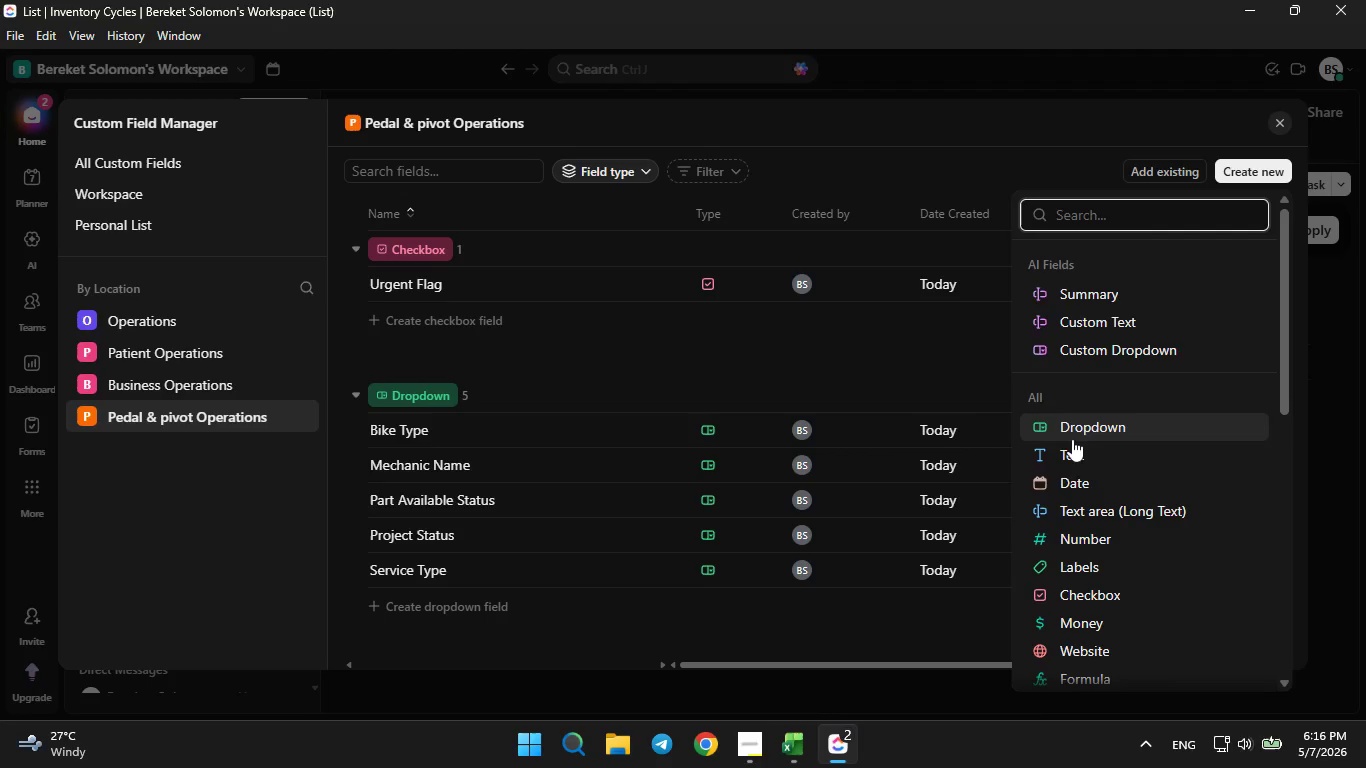 
left_click([1069, 475])
 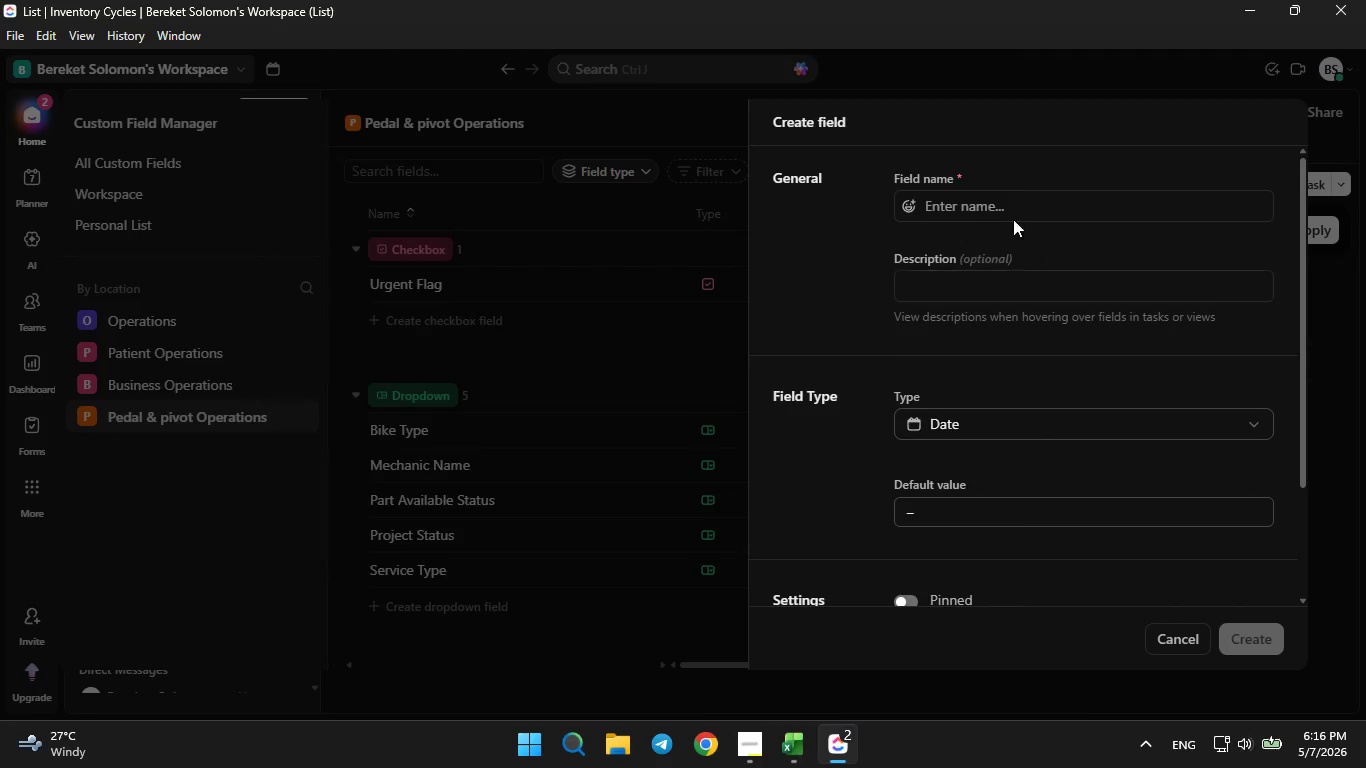 
left_click([1011, 209])
 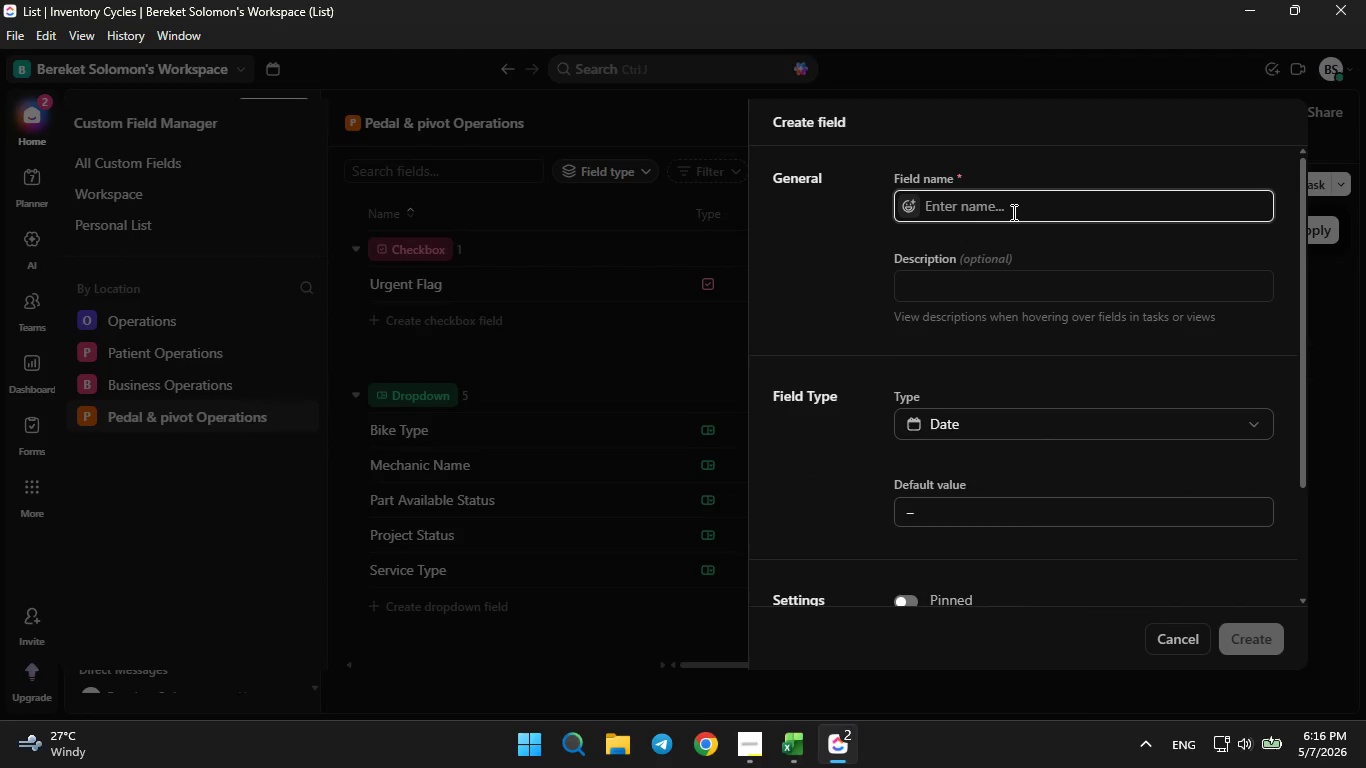 
type(Compl)
 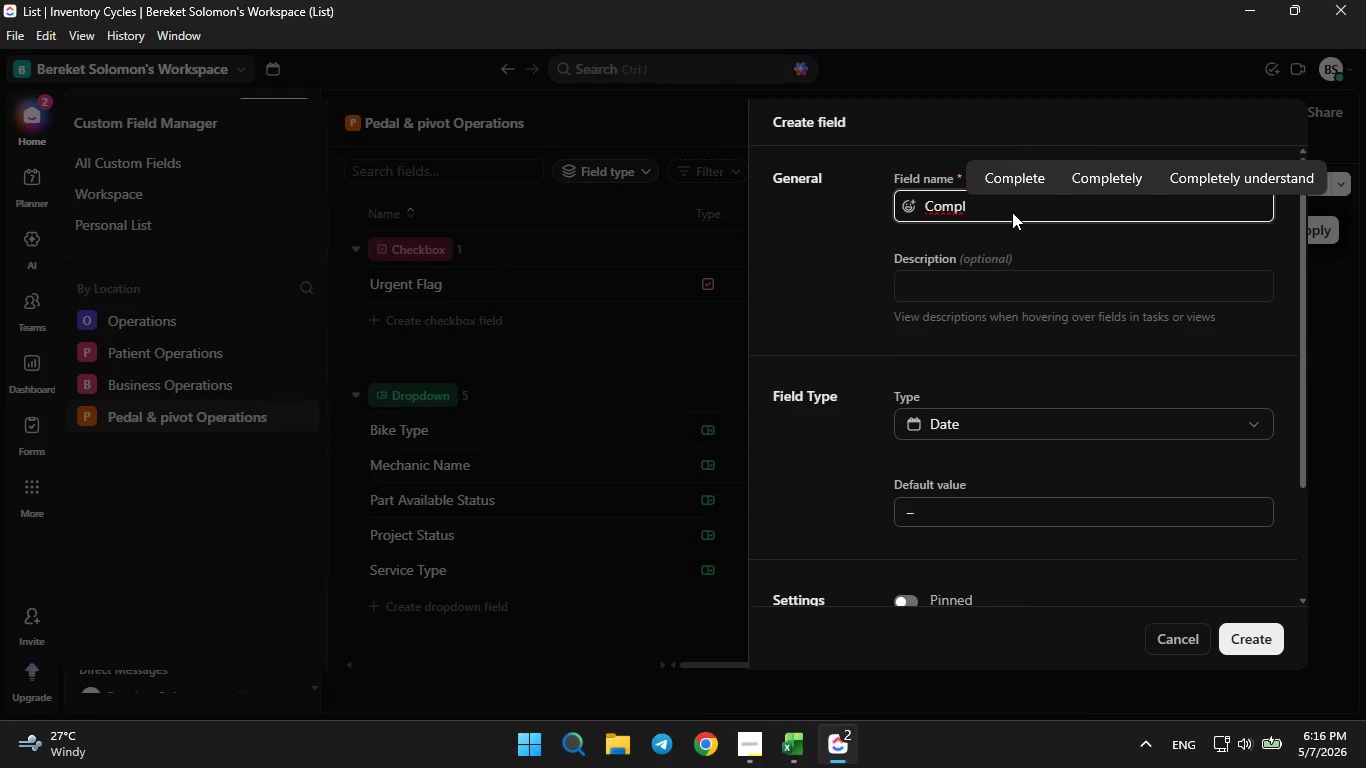 
type(etion Date)
 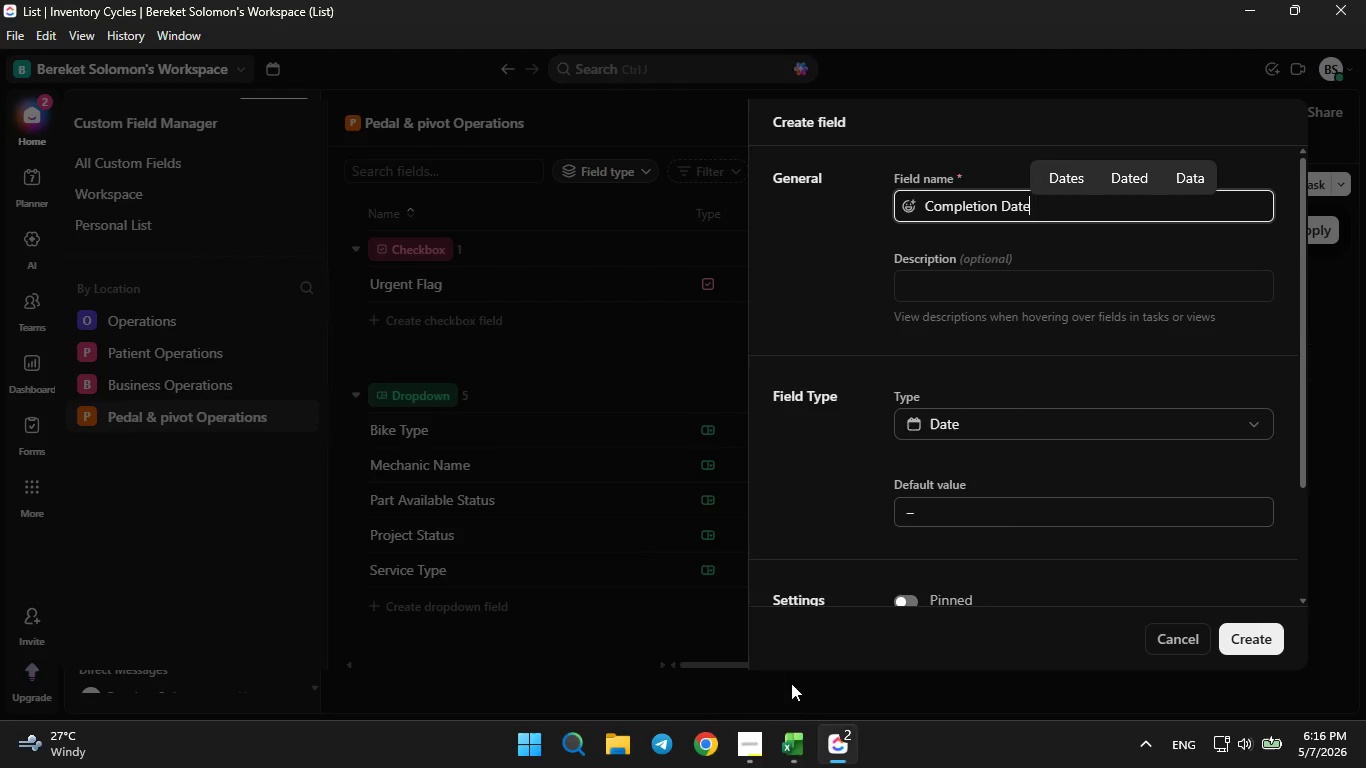 
left_click([779, 742])
 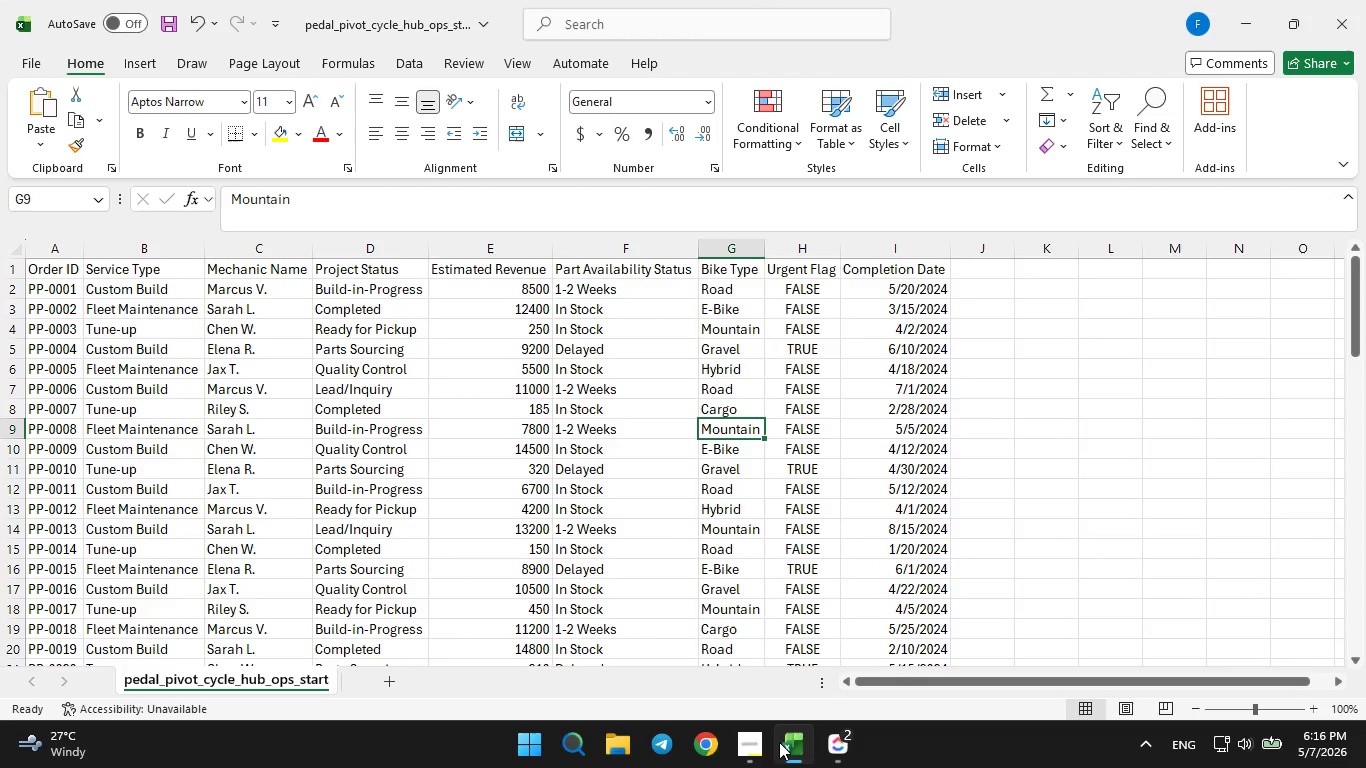 
double_click([779, 742])
 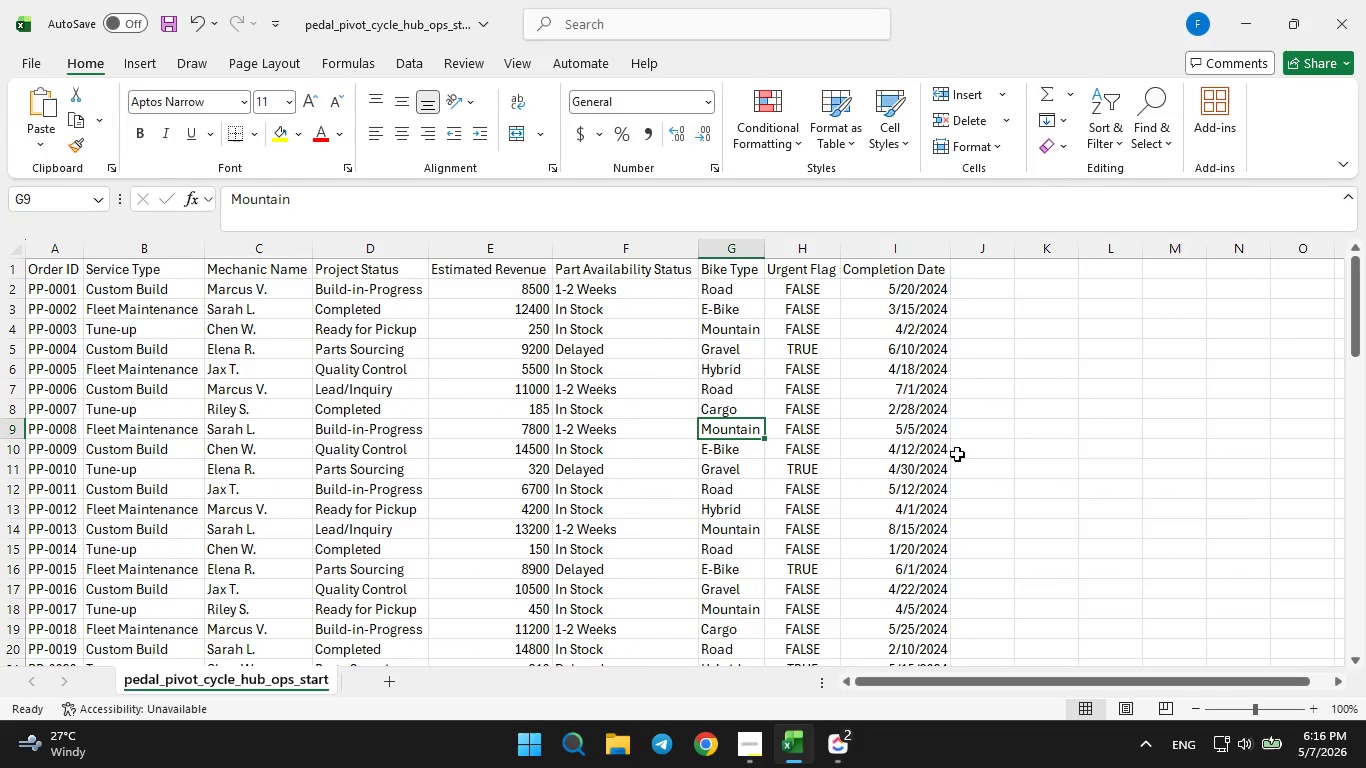 
left_click([779, 742])
 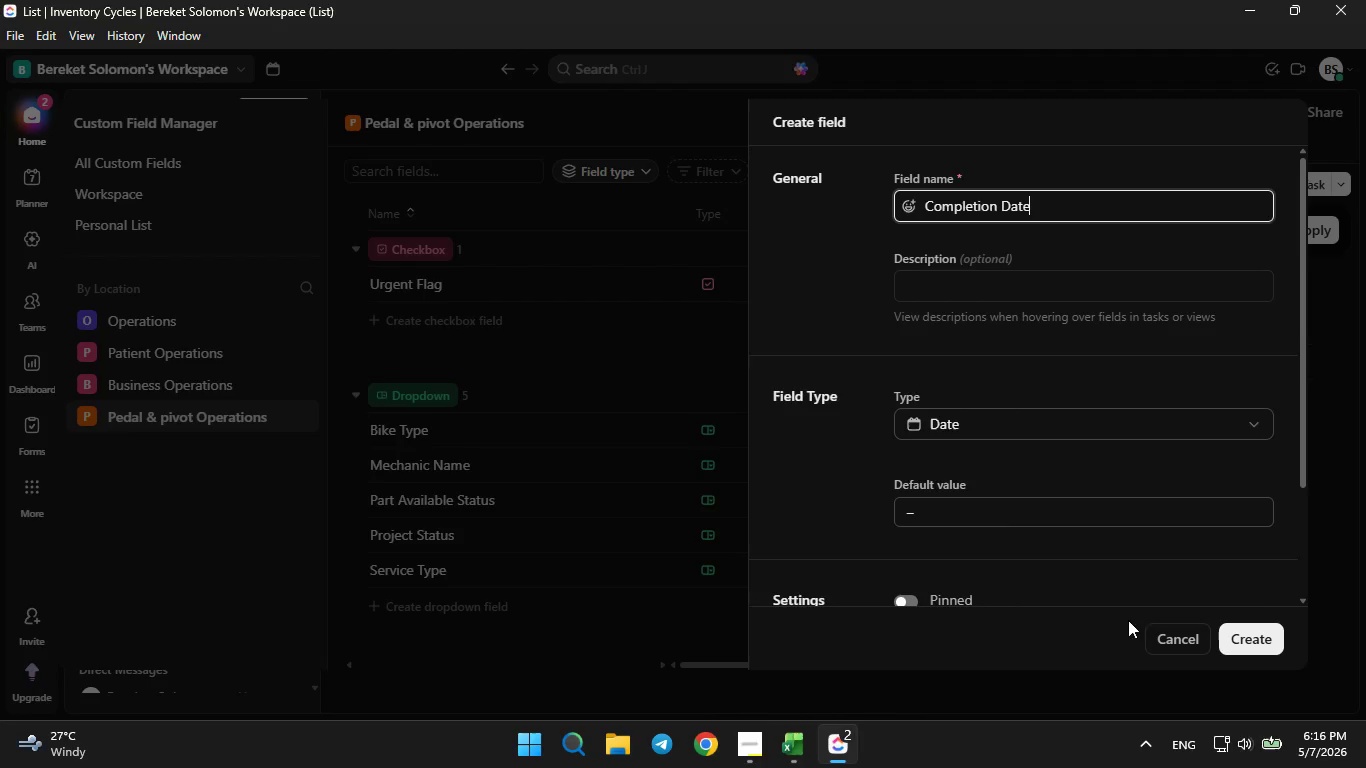 
left_click([1251, 646])
 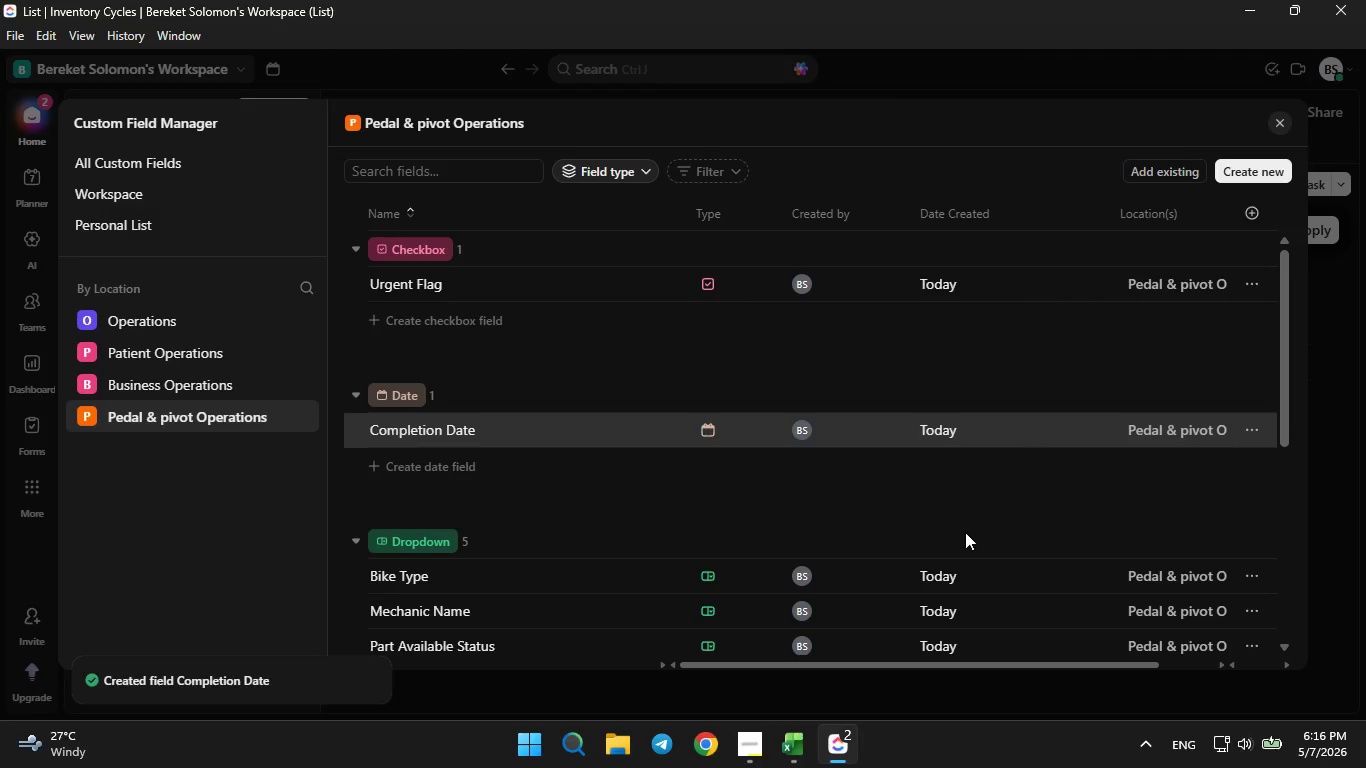 
scroll: coordinate [961, 532], scroll_direction: up, amount: 3.0
 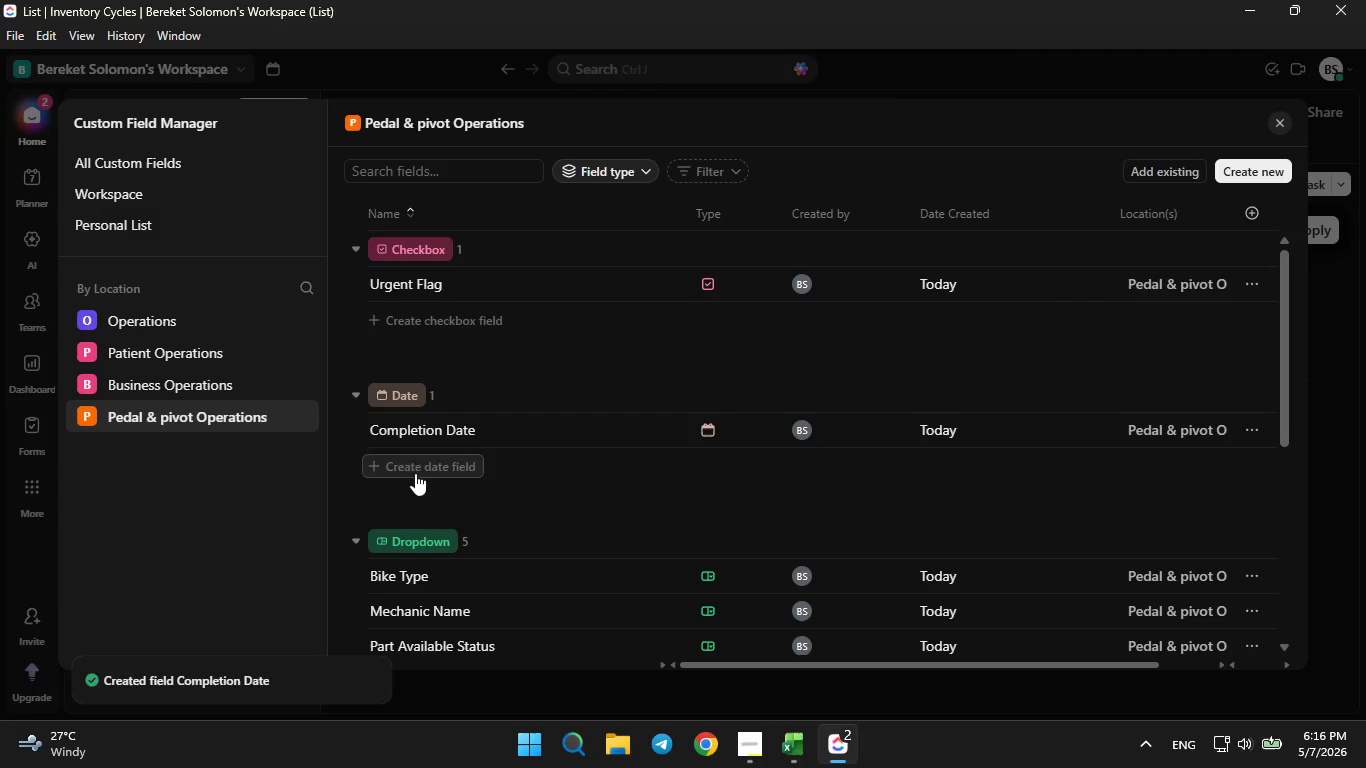 
scroll: coordinate [456, 464], scroll_direction: down, amount: 7.0
 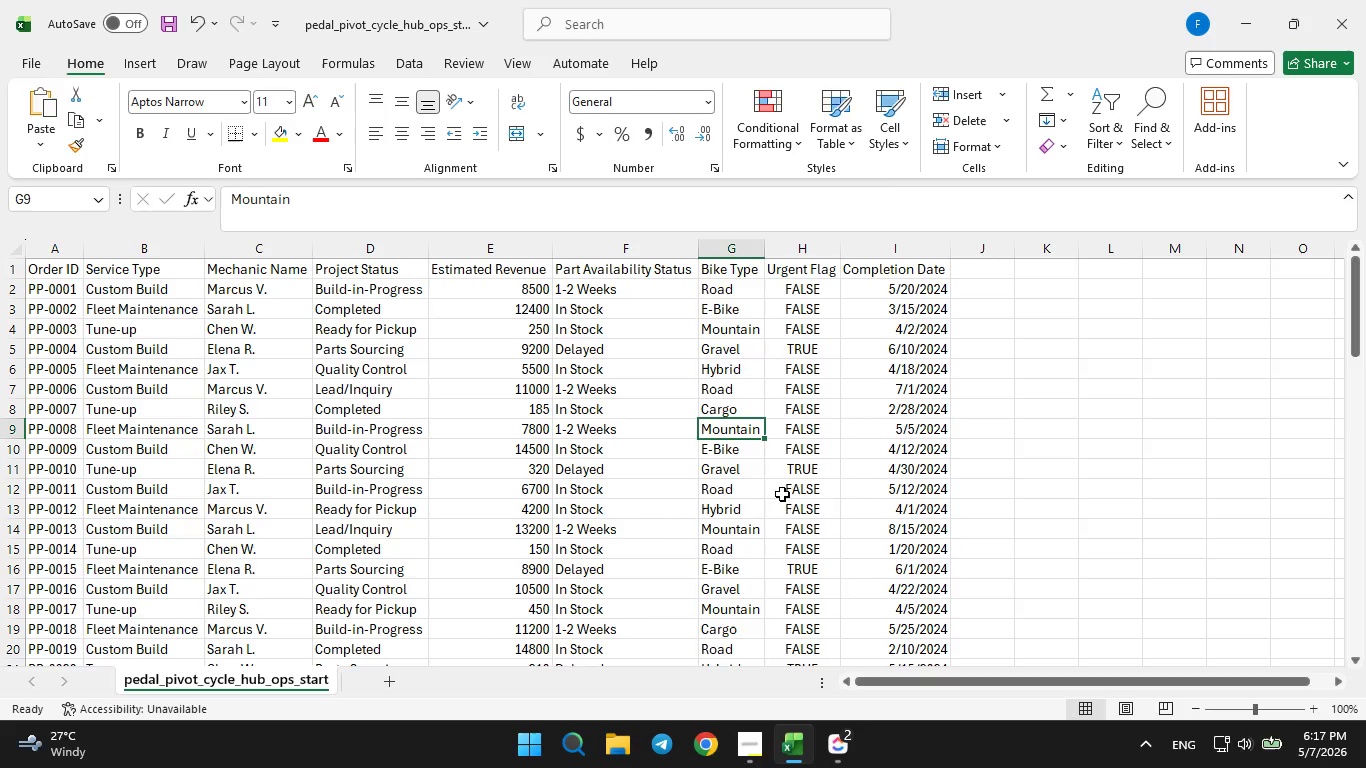 
left_click([877, 437])
 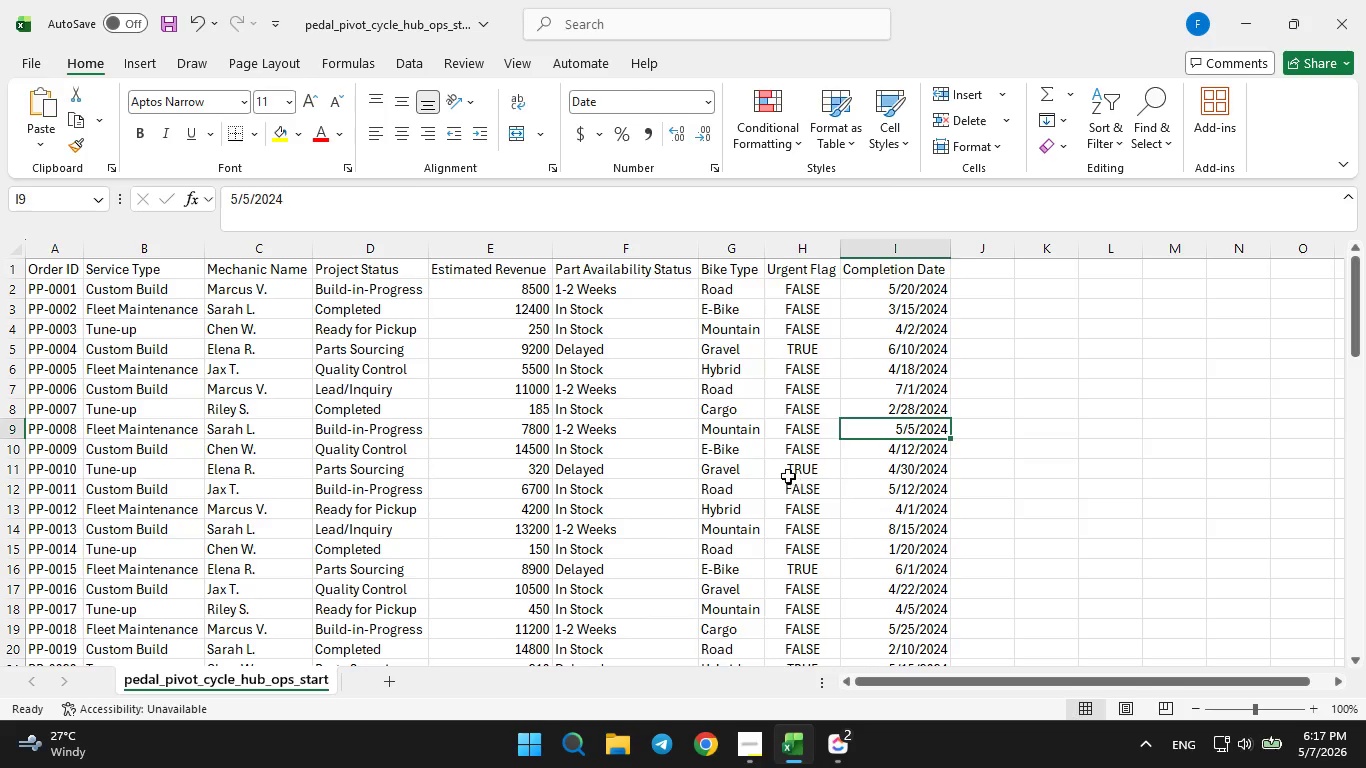 
left_click([788, 476])
 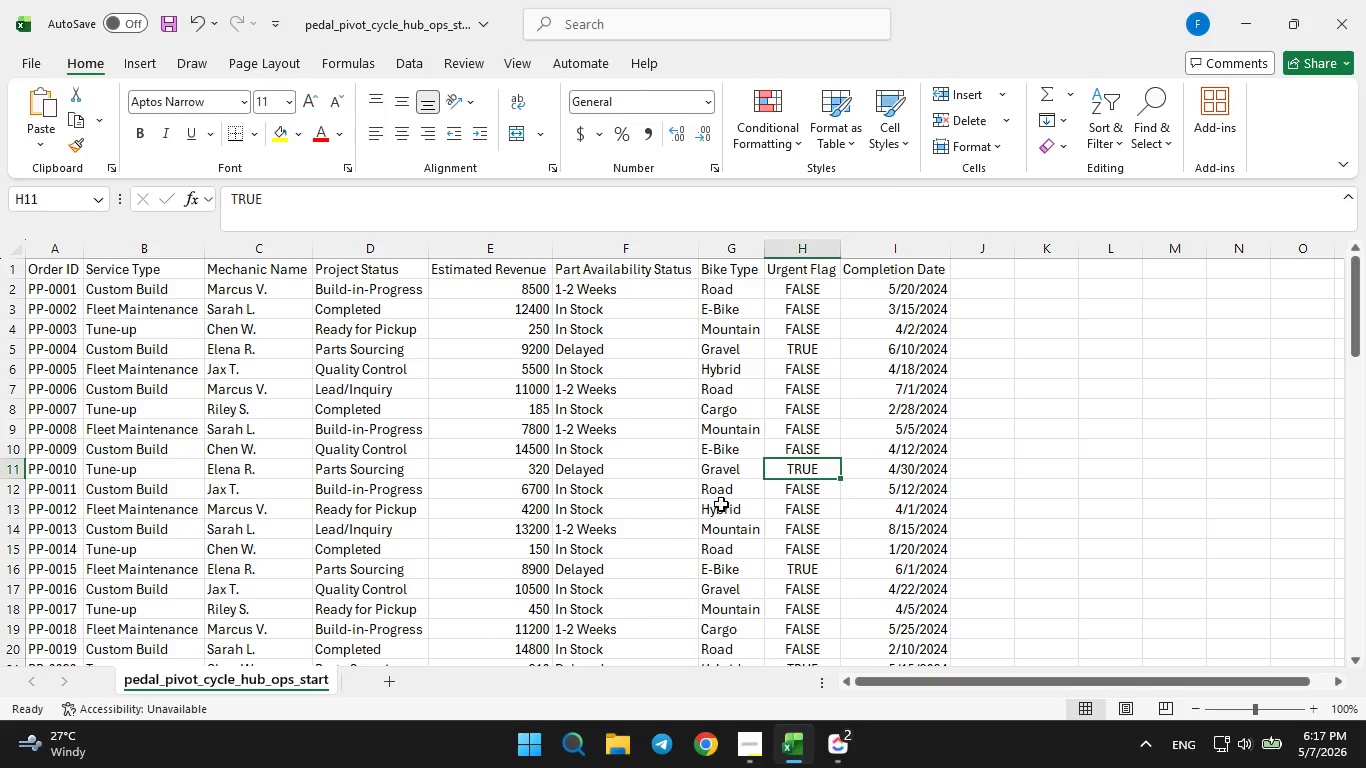 
left_click([721, 504])
 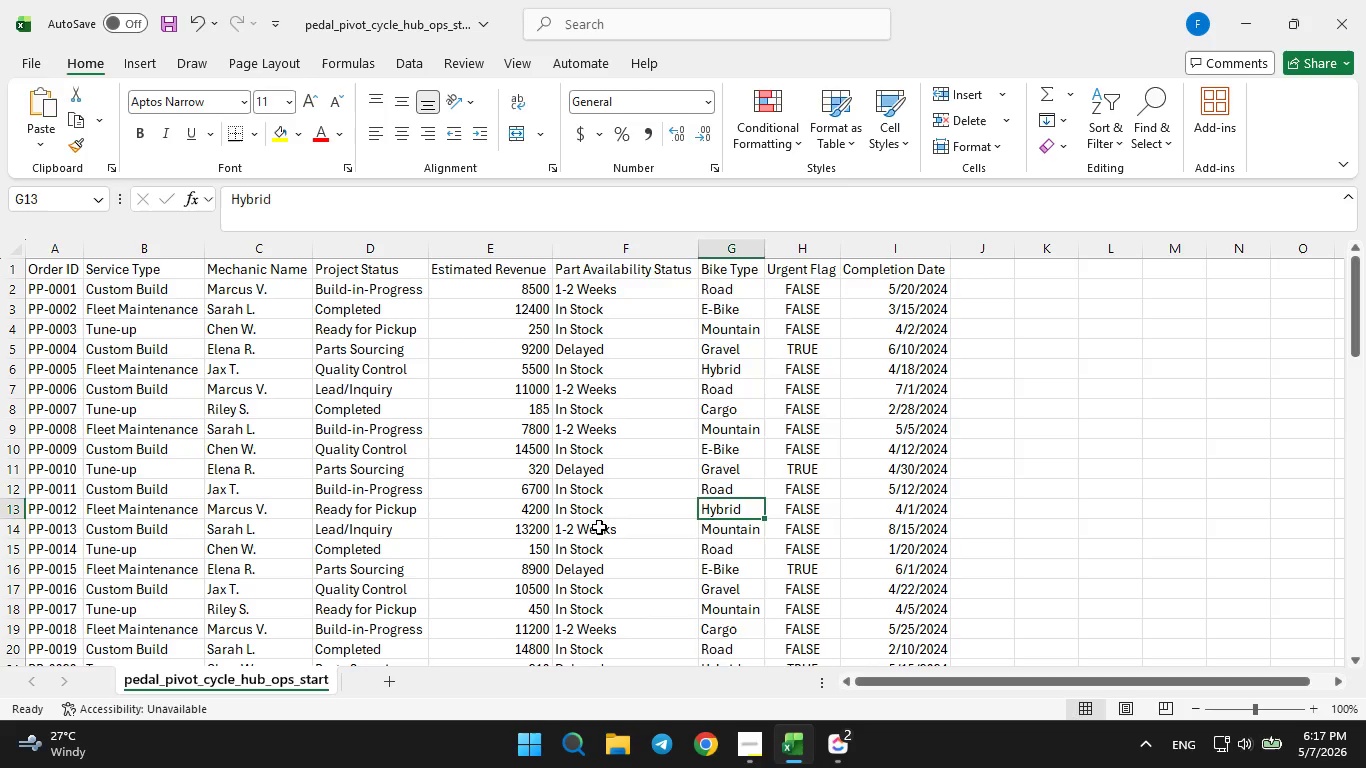 
left_click([599, 527])
 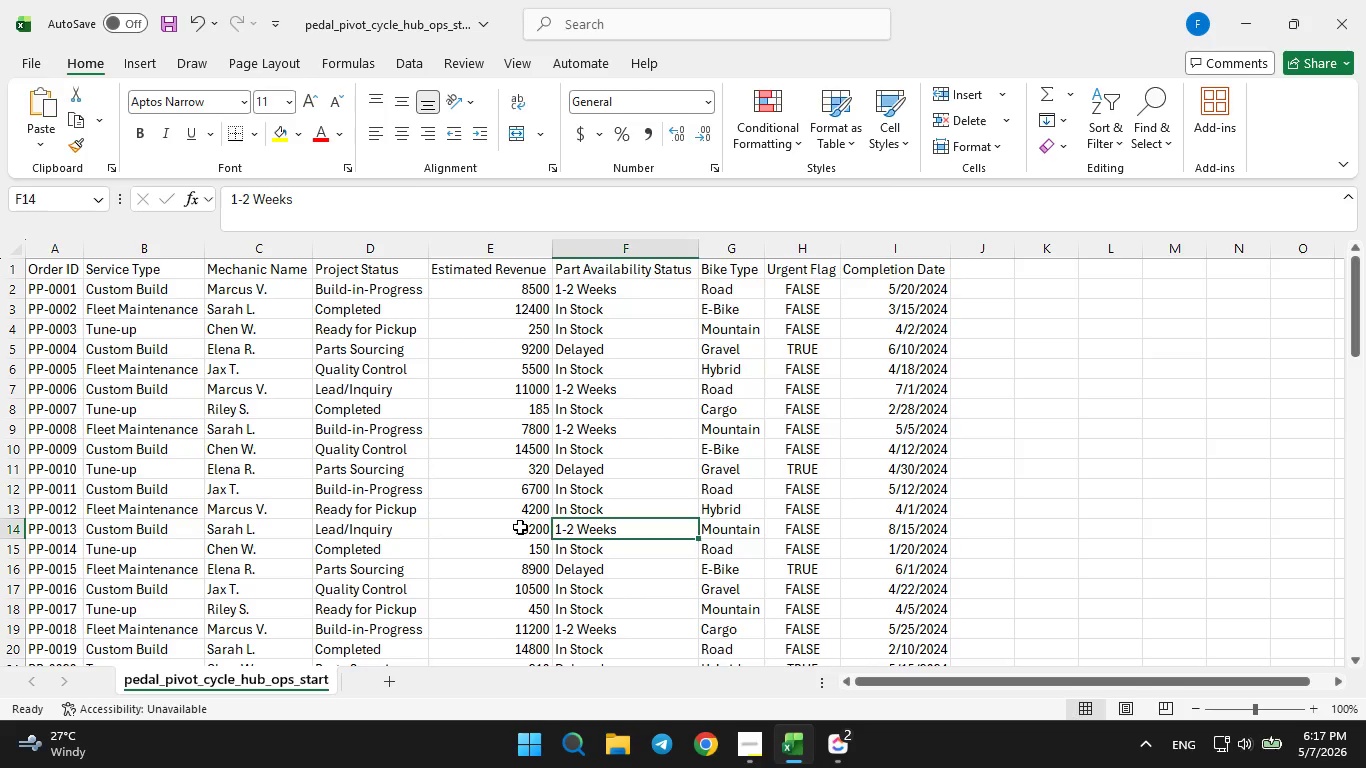 
left_click([520, 527])
 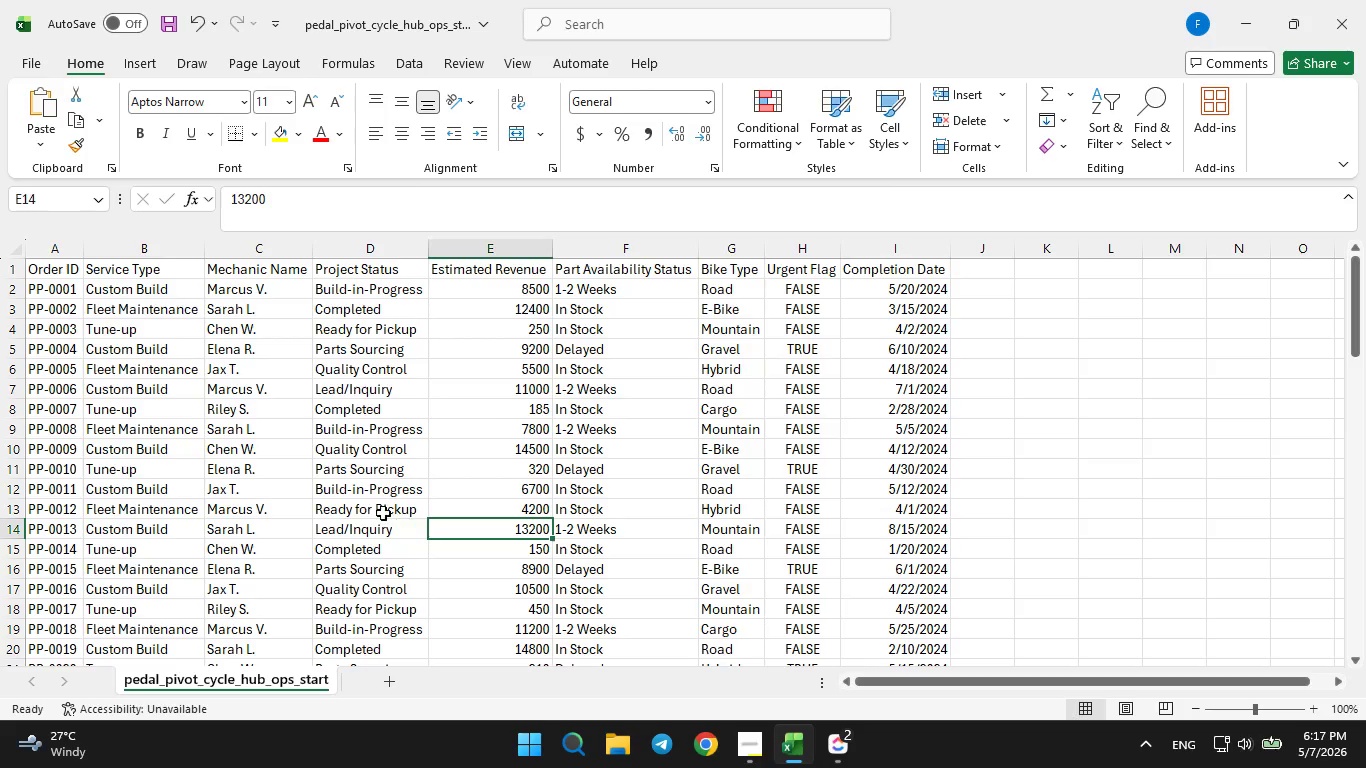 
left_click([379, 513])
 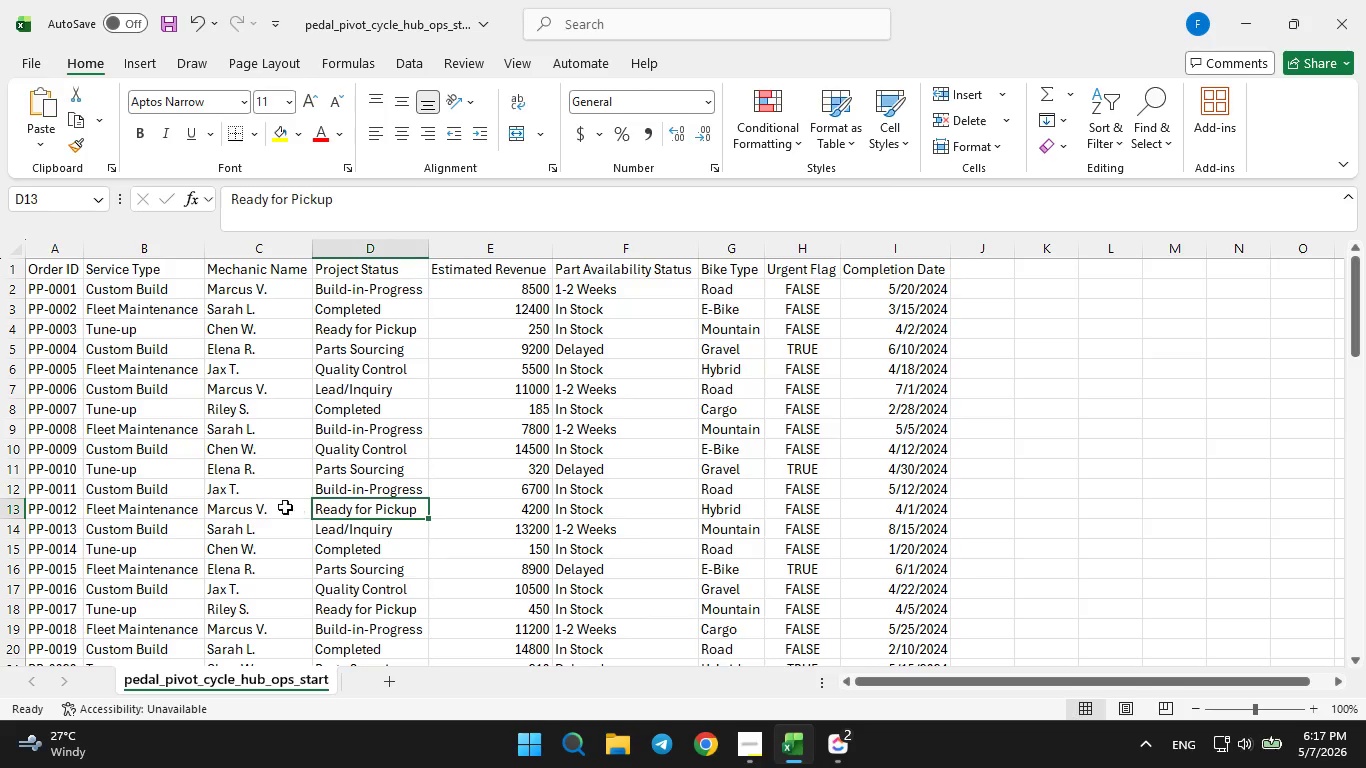 
left_click([277, 503])
 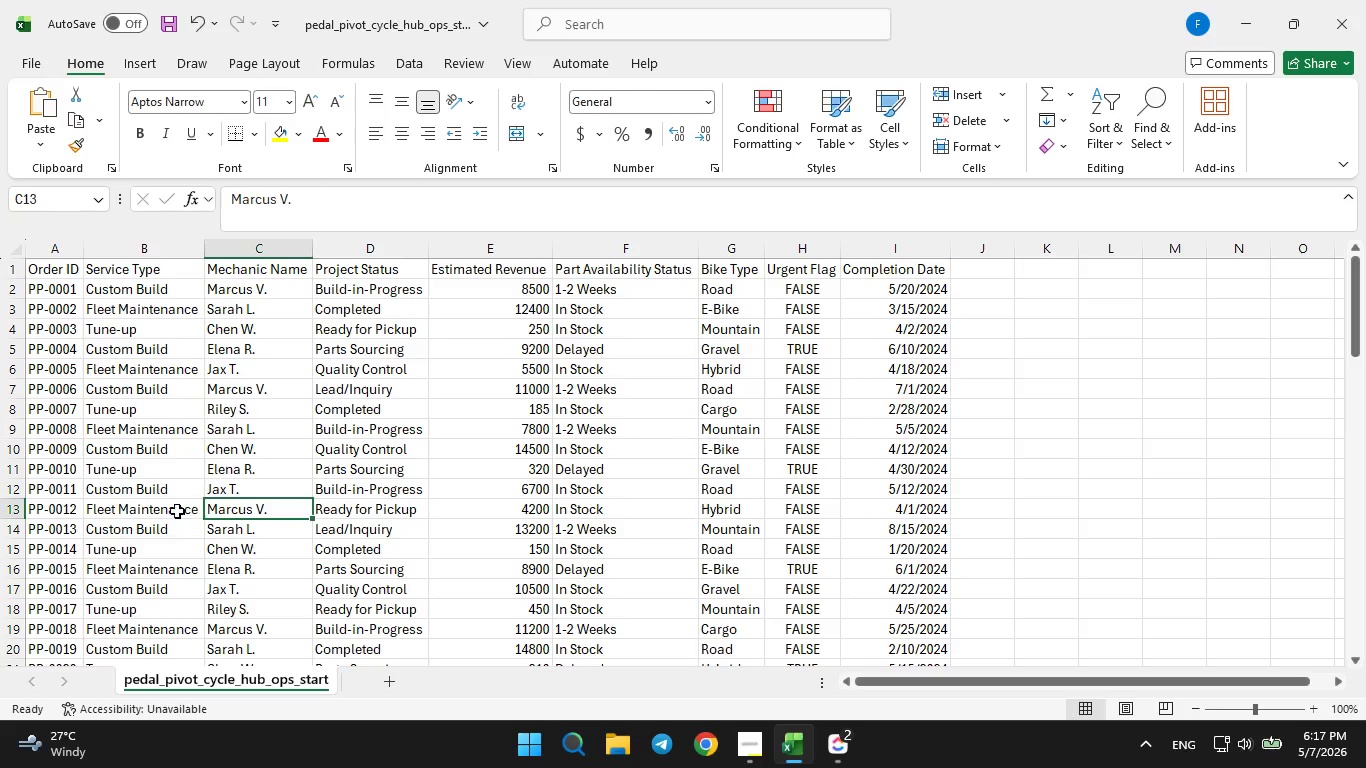 
left_click([177, 511])
 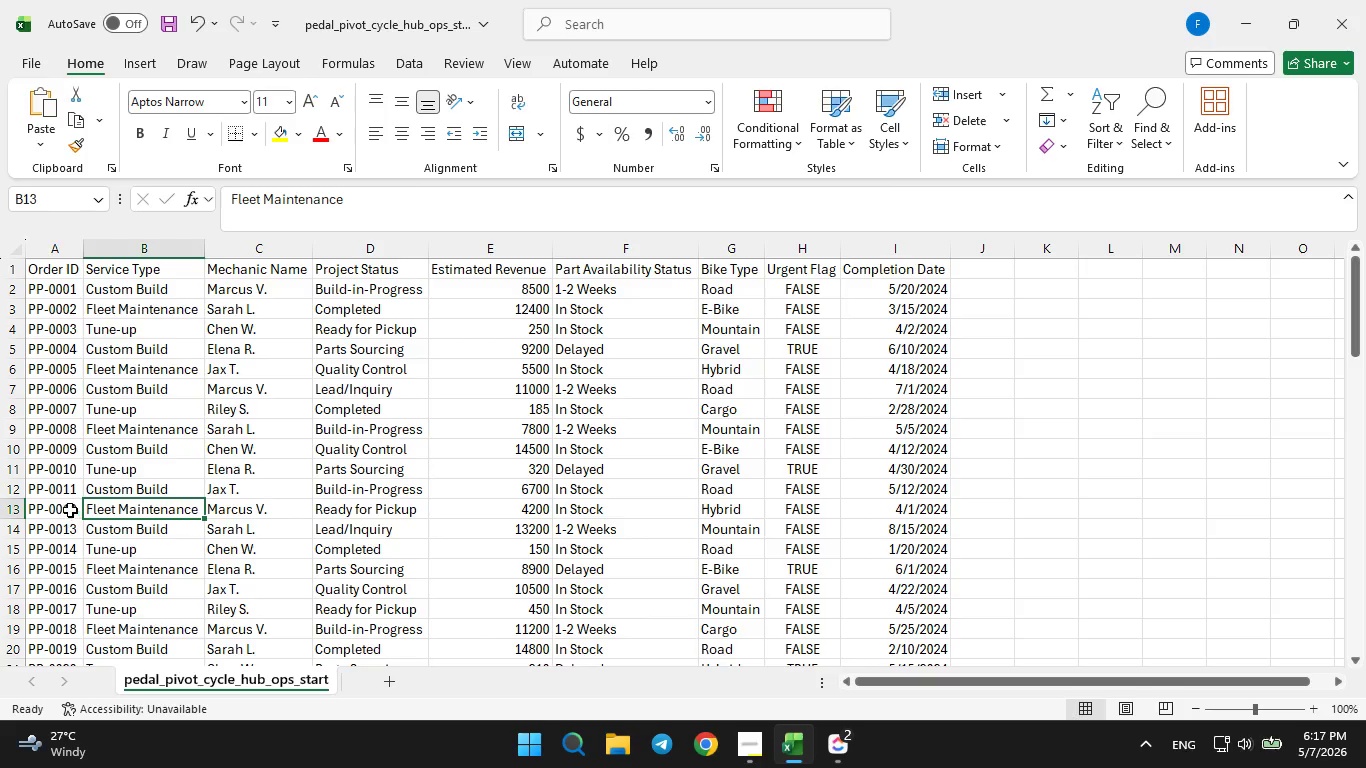 
left_click([68, 510])
 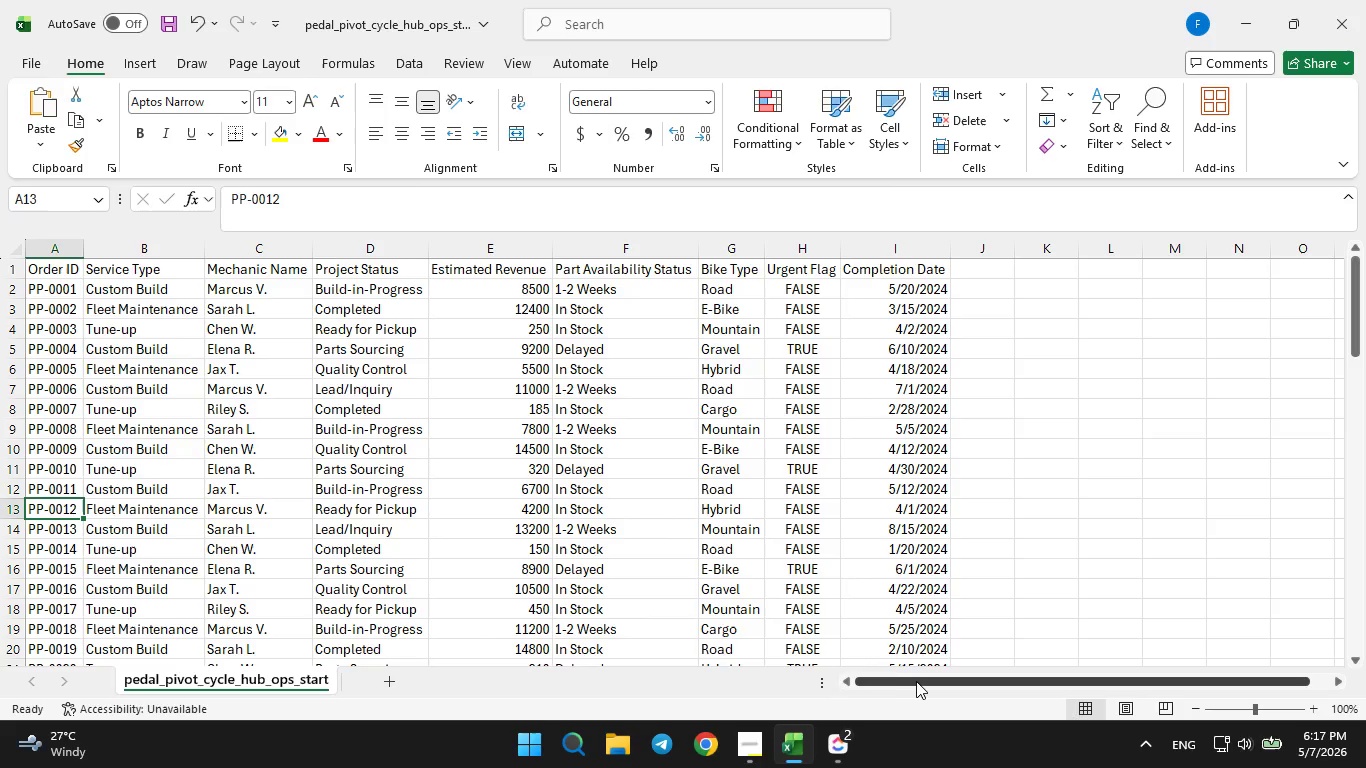 
left_click_drag(start_coordinate=[912, 681], to_coordinate=[853, 682])
 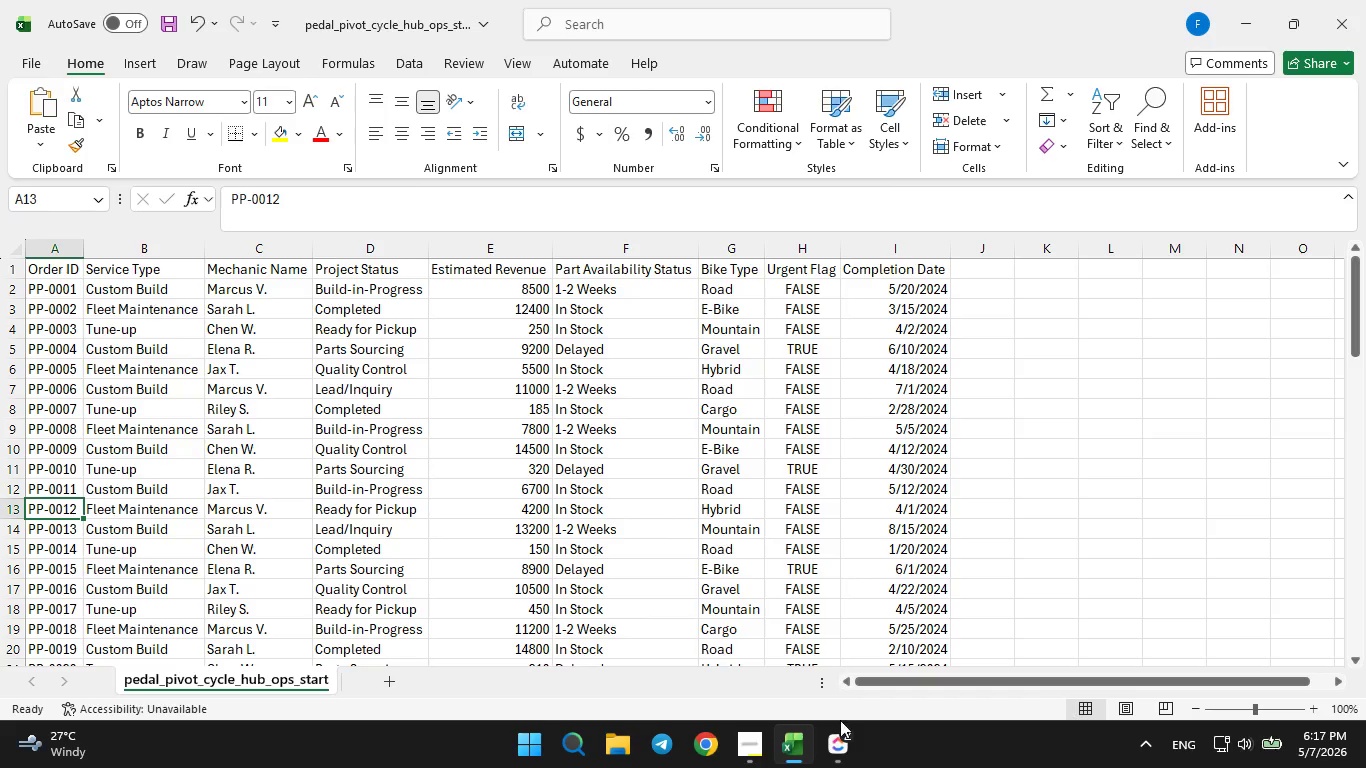 
left_click([844, 744])
 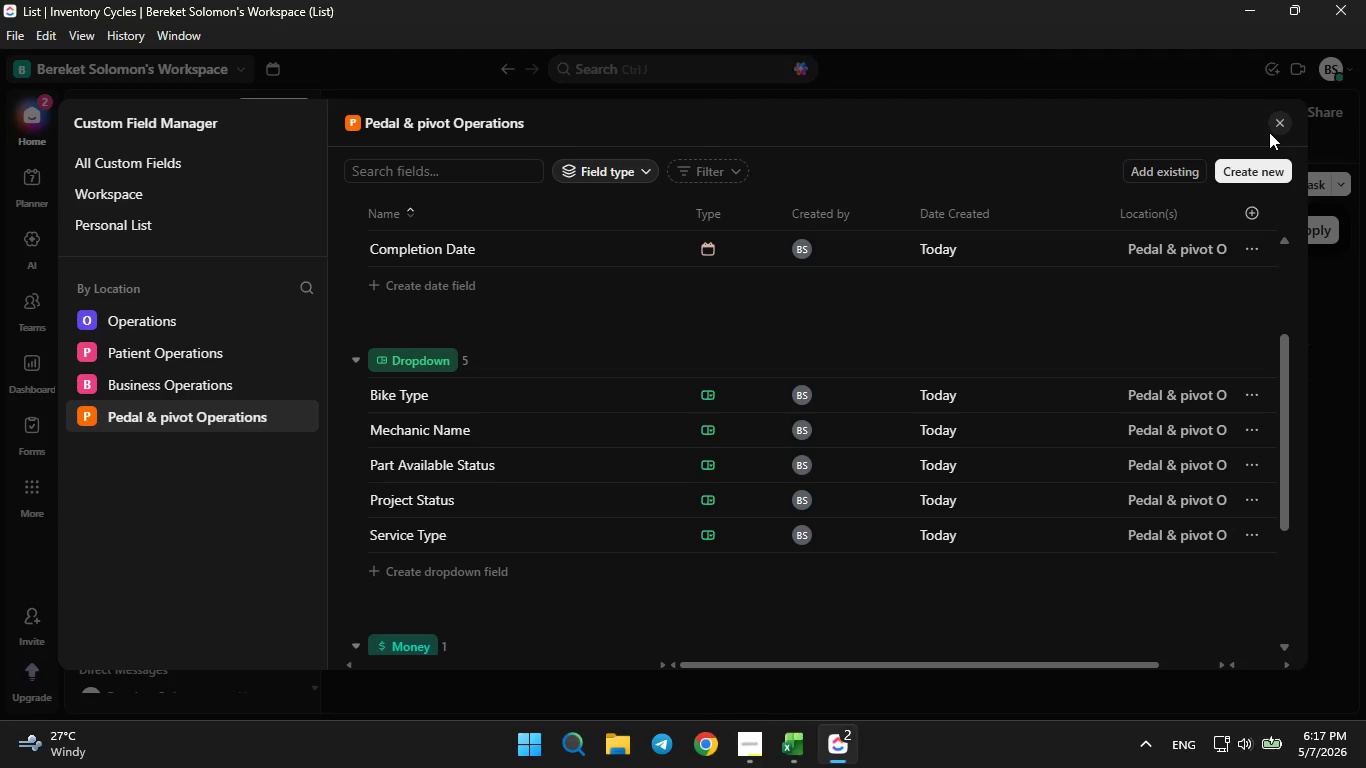 
wait(17.59)
 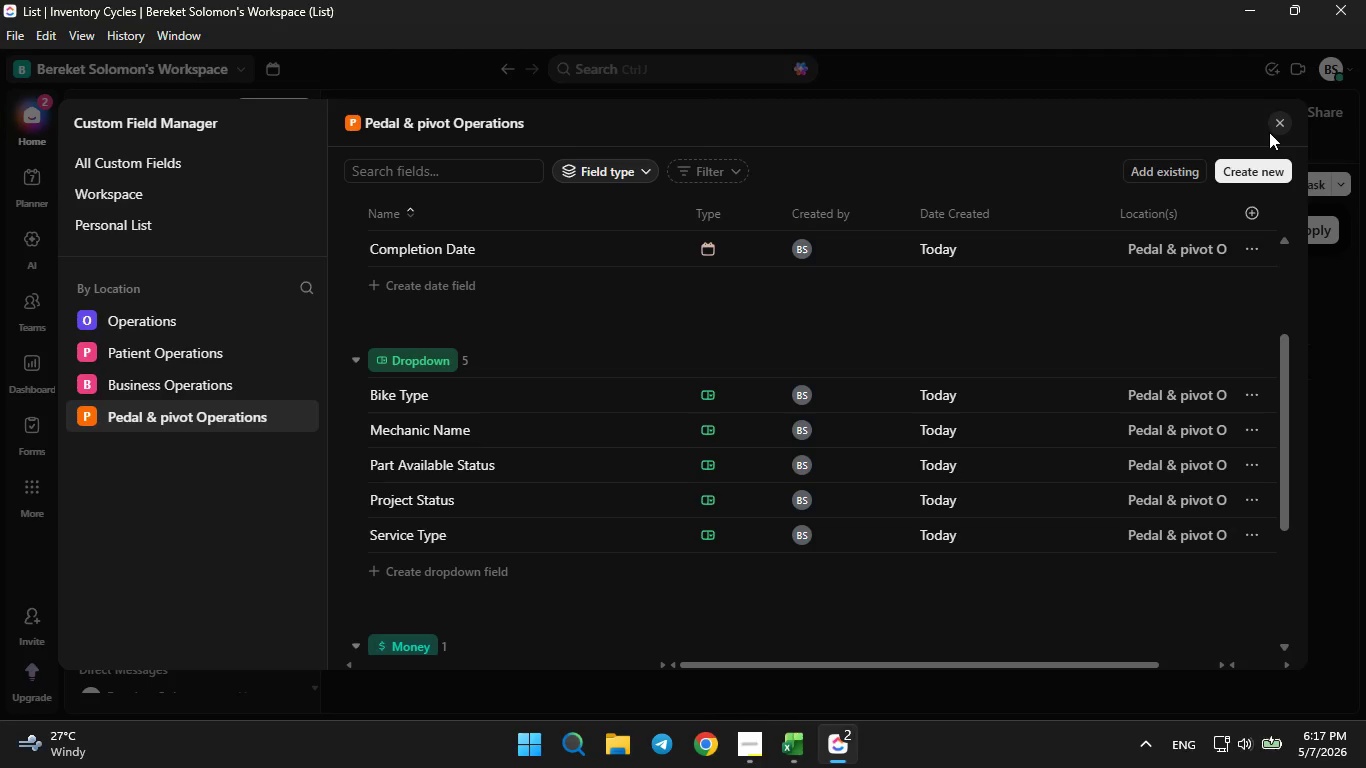 
left_click([1276, 125])
 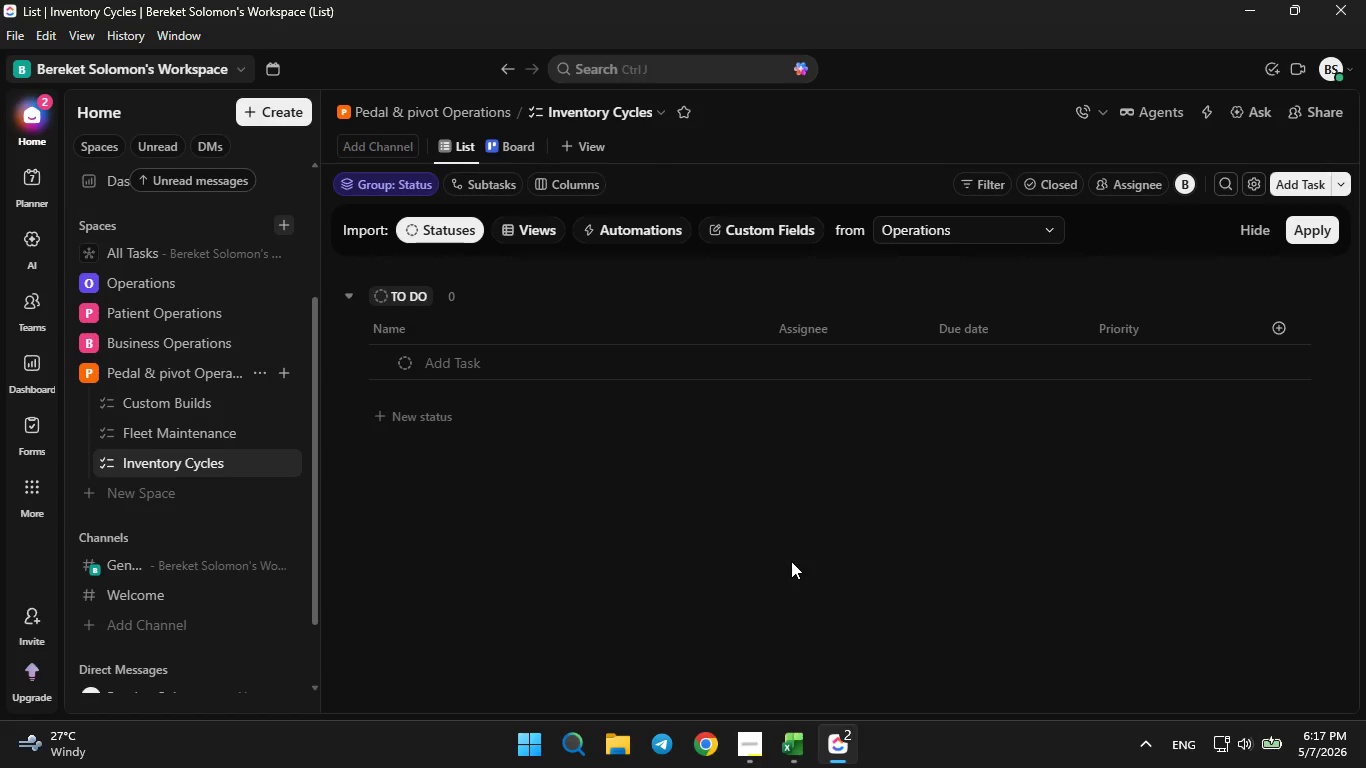 
wait(11.89)
 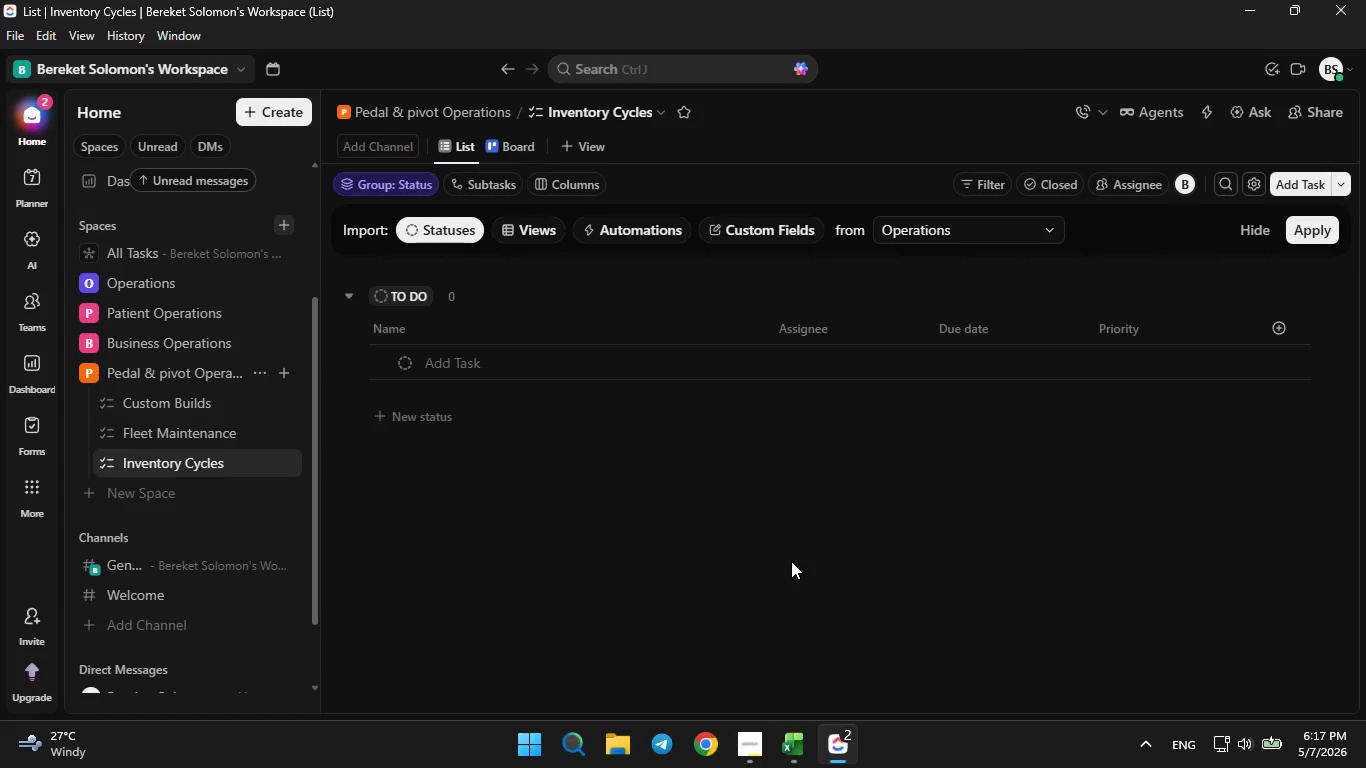 
left_click([792, 743])
 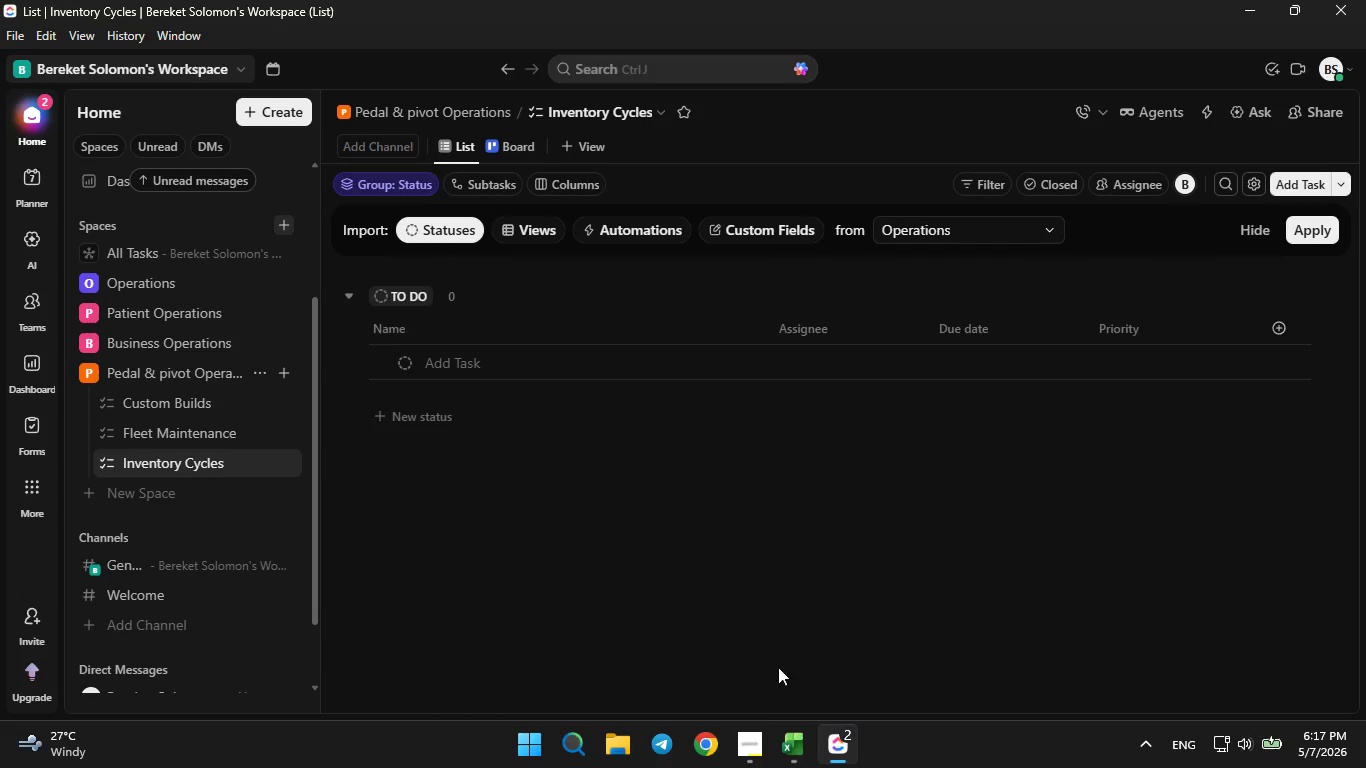 
left_click([792, 750])
 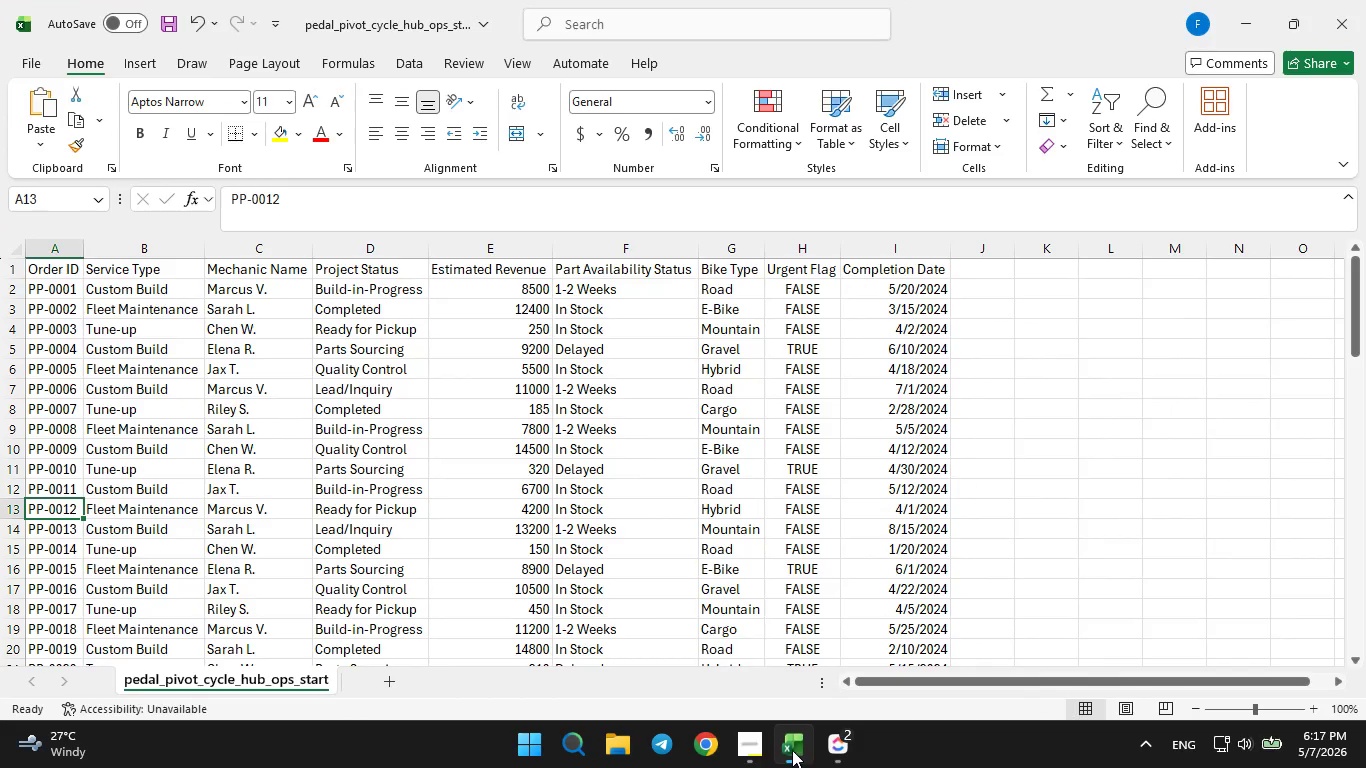 
left_click([792, 750])
 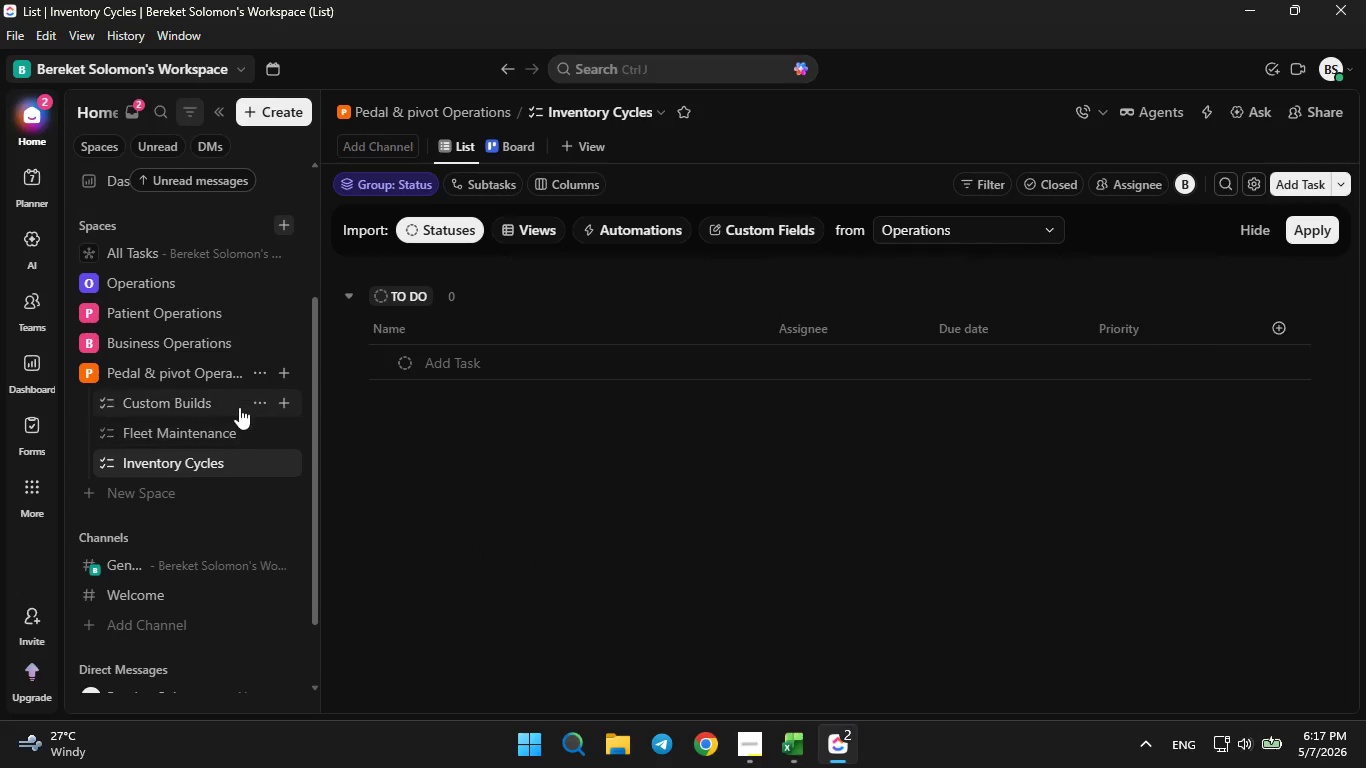 
left_click([253, 371])
 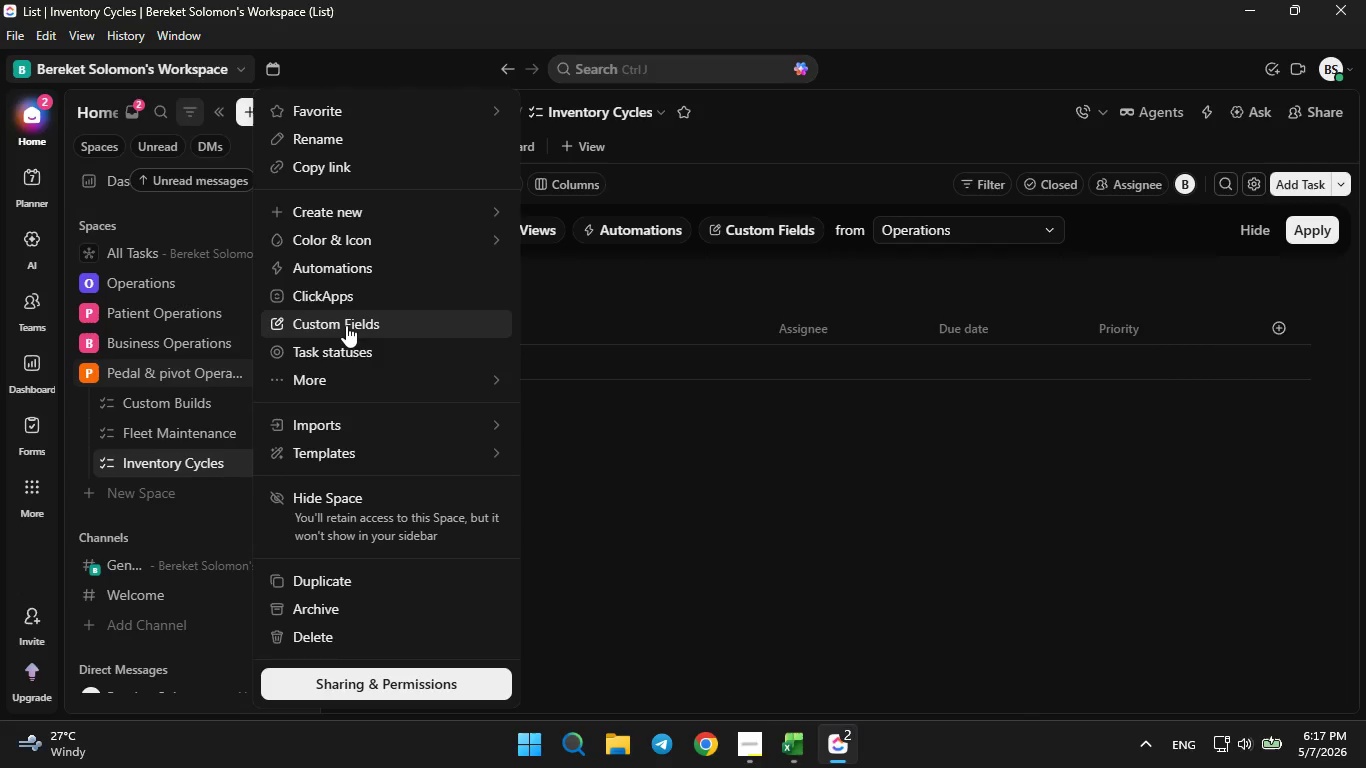 
left_click([344, 325])
 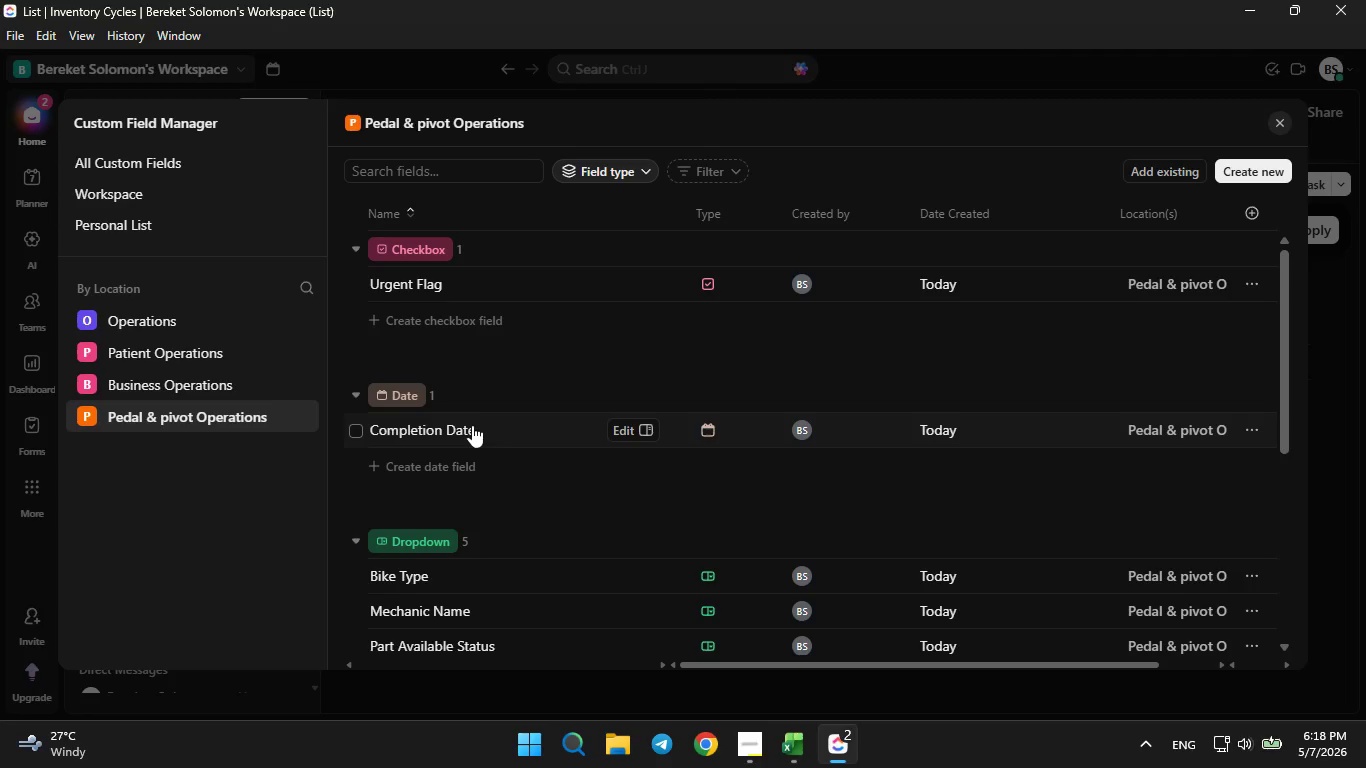 
wait(57.61)
 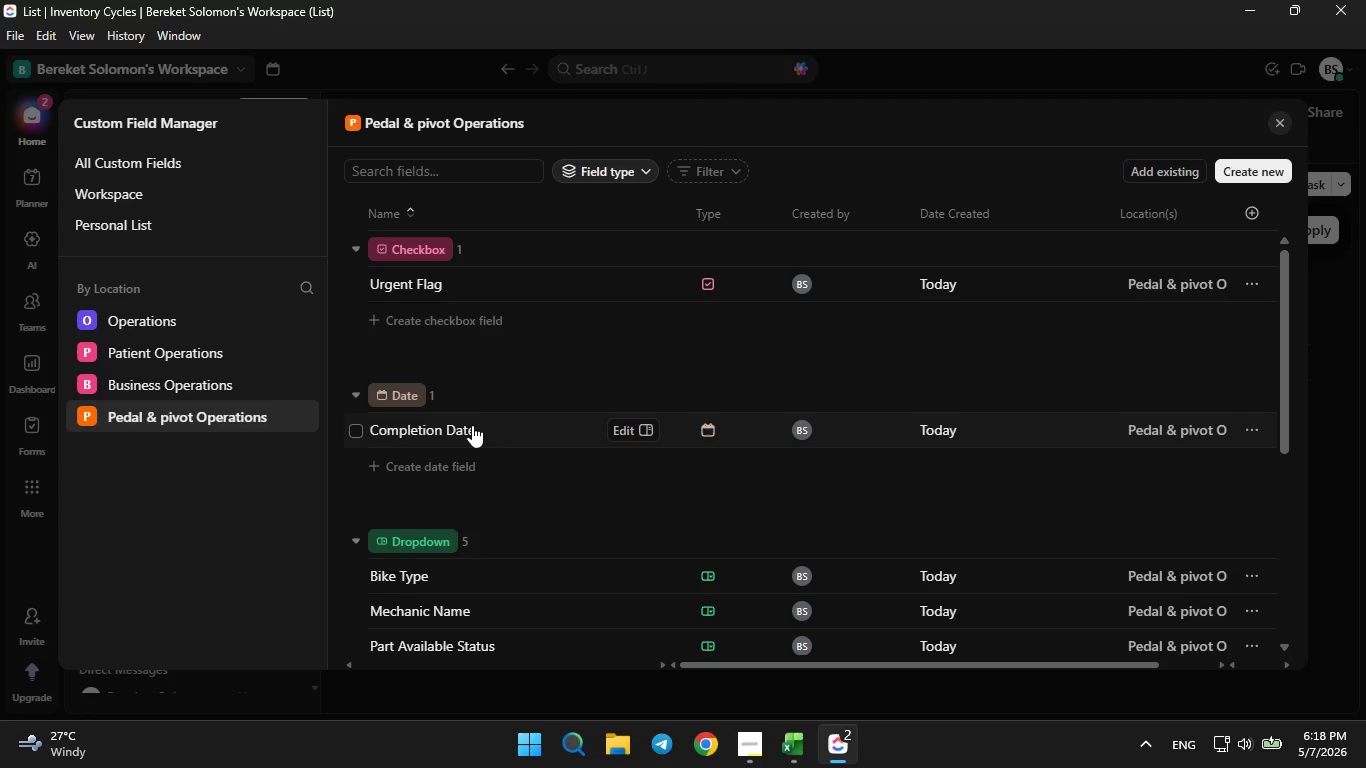 
left_click([790, 754])
 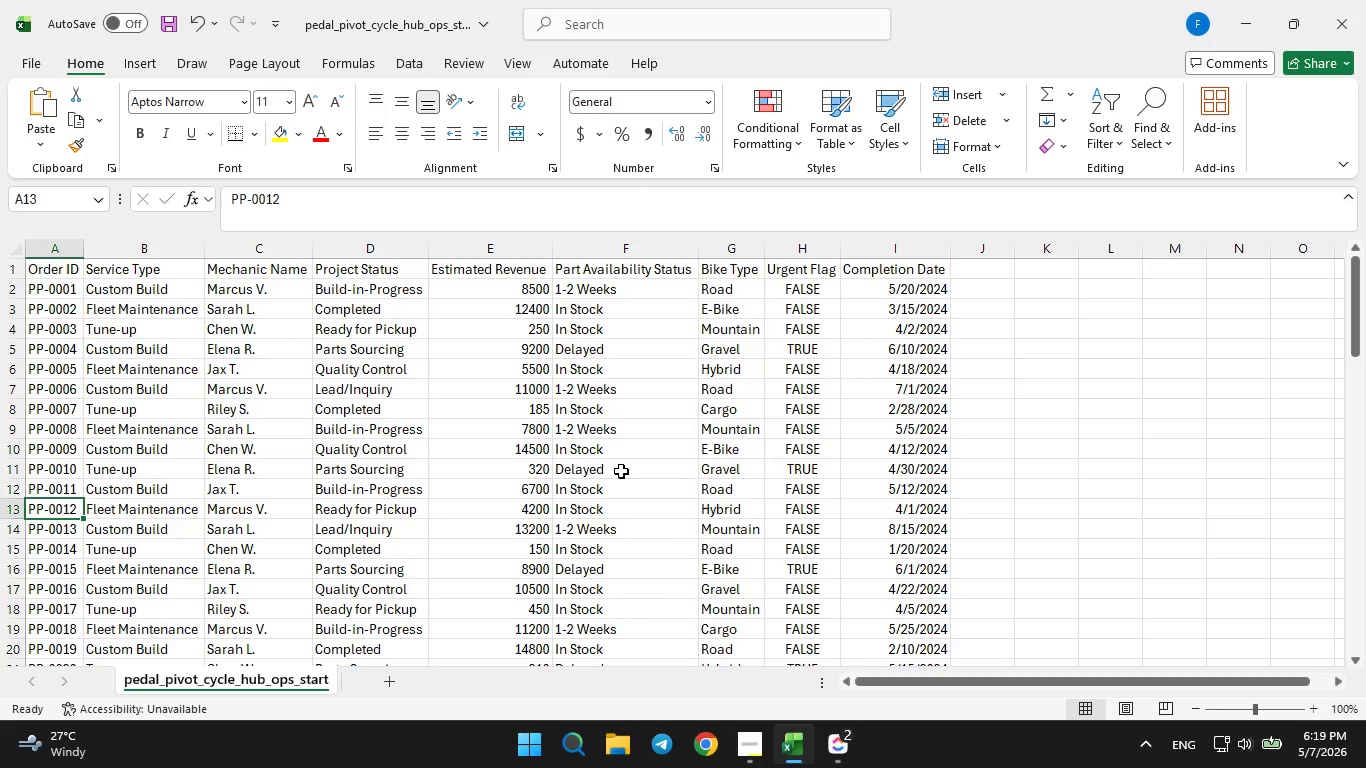 
wait(67.3)
 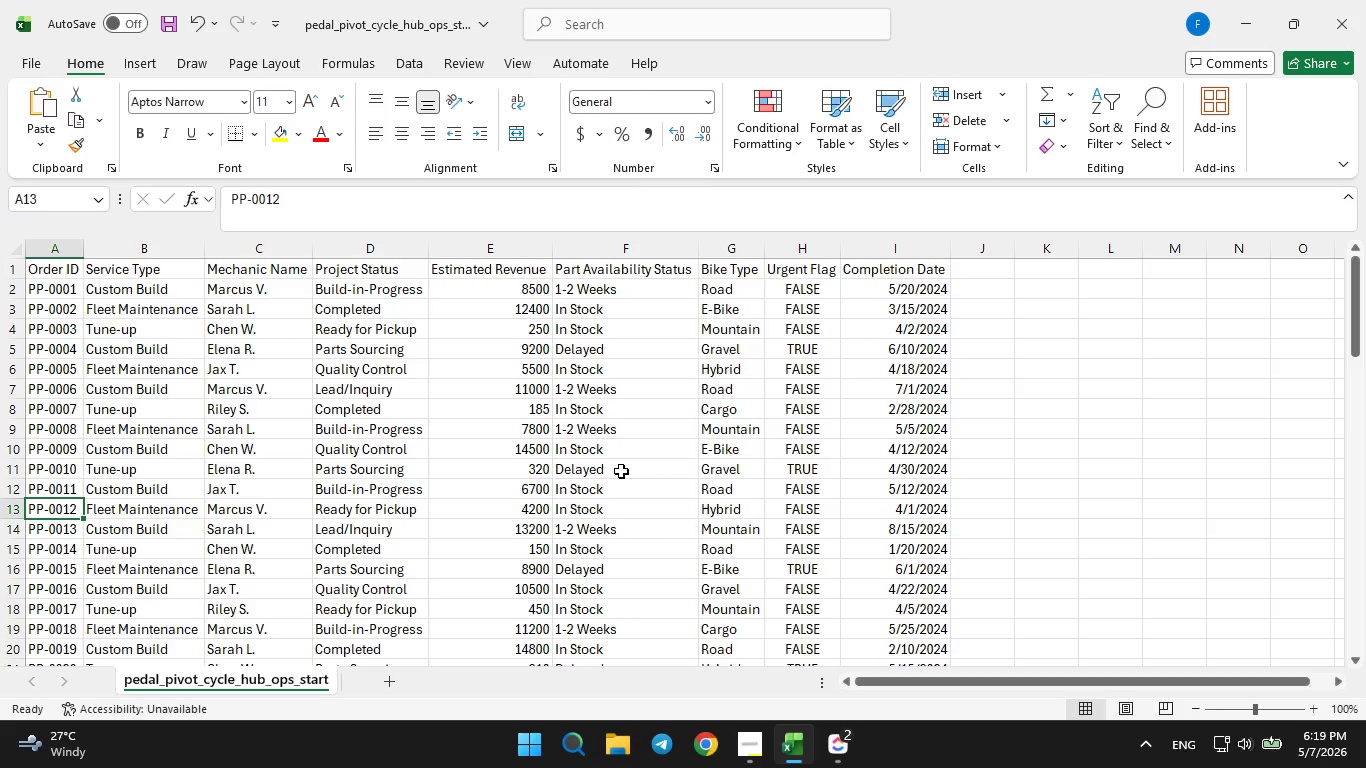 
left_click([833, 752])
 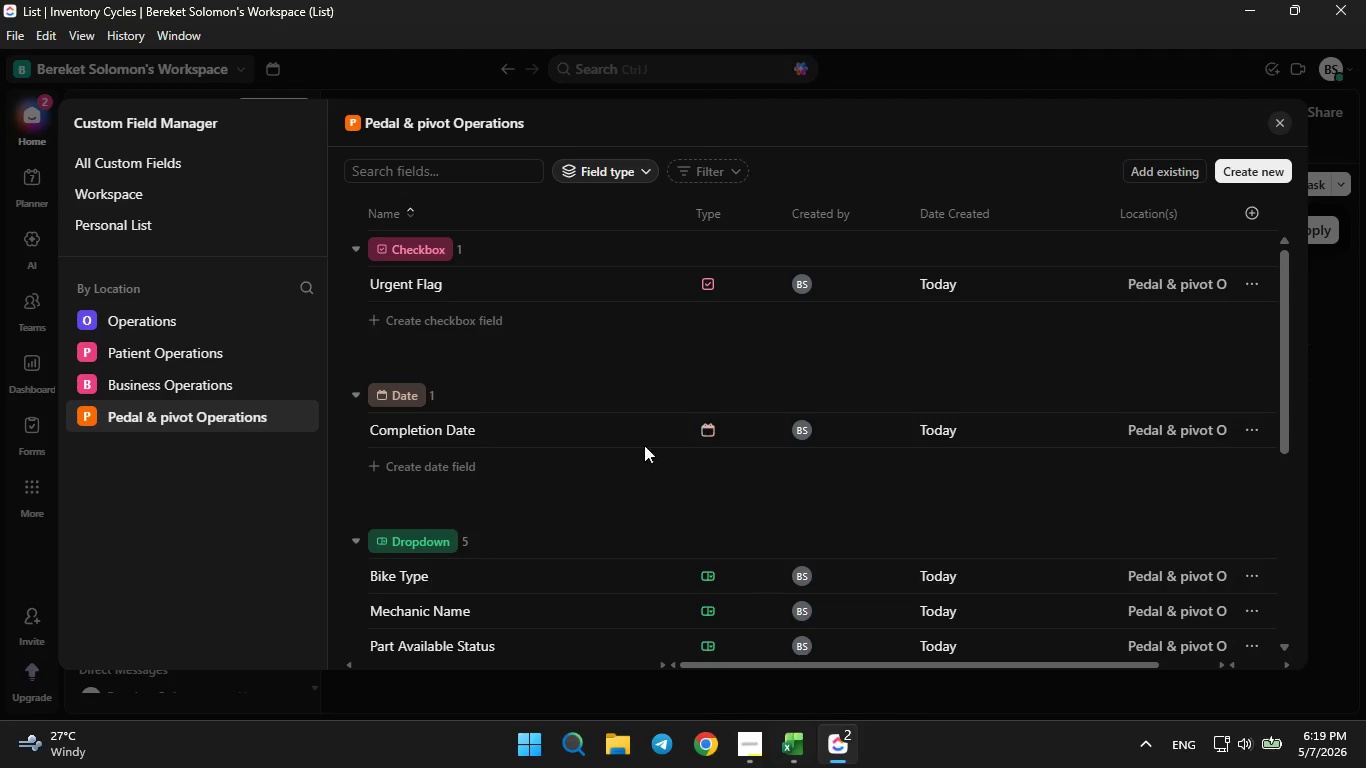 
scroll: coordinate [644, 440], scroll_direction: down, amount: 8.0
 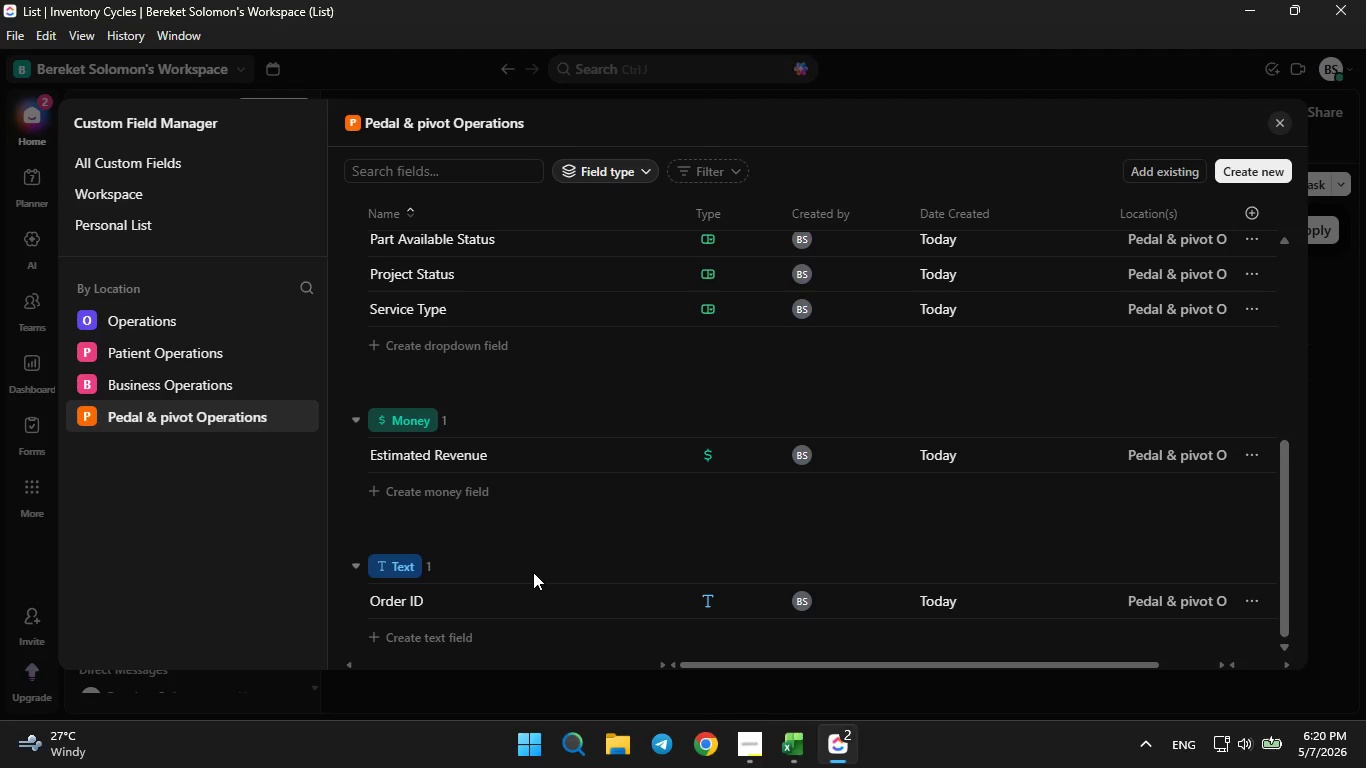 
wait(22.03)
 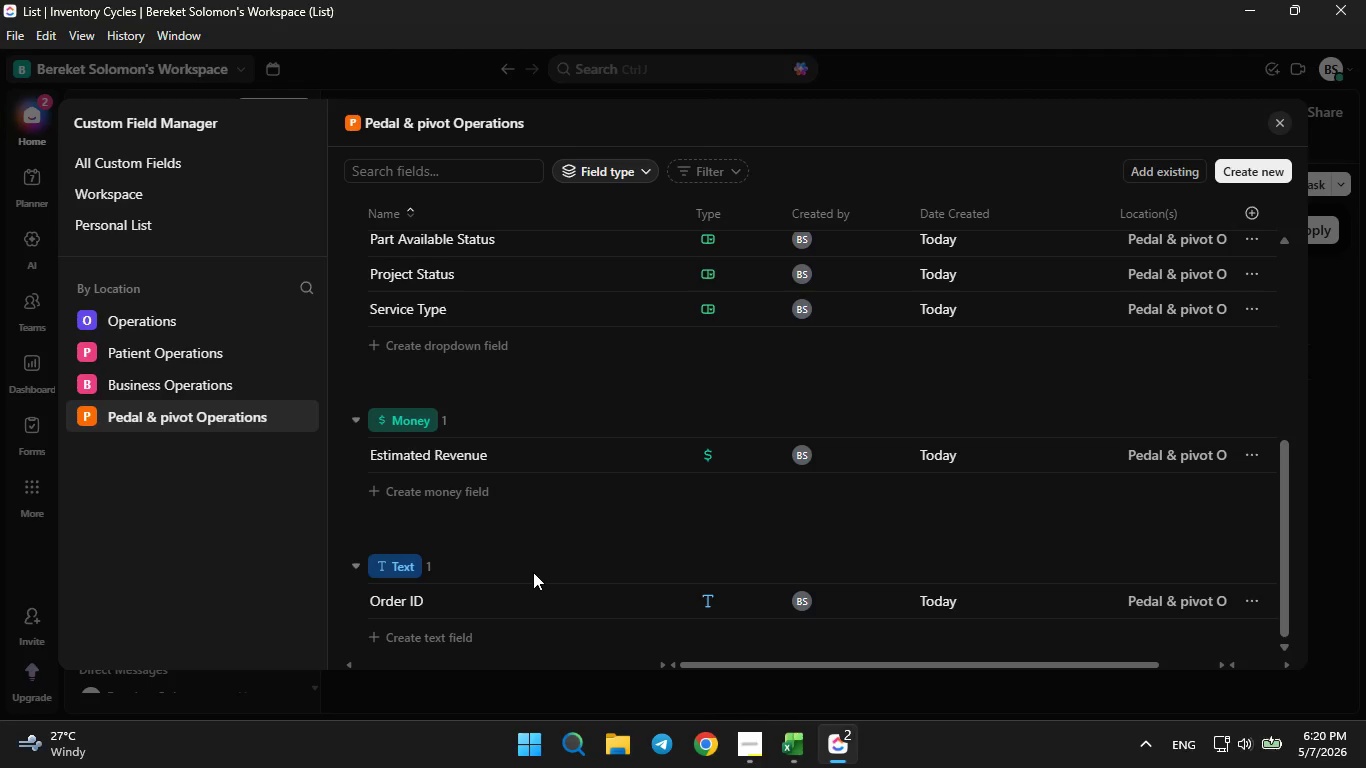 
left_click([1278, 124])
 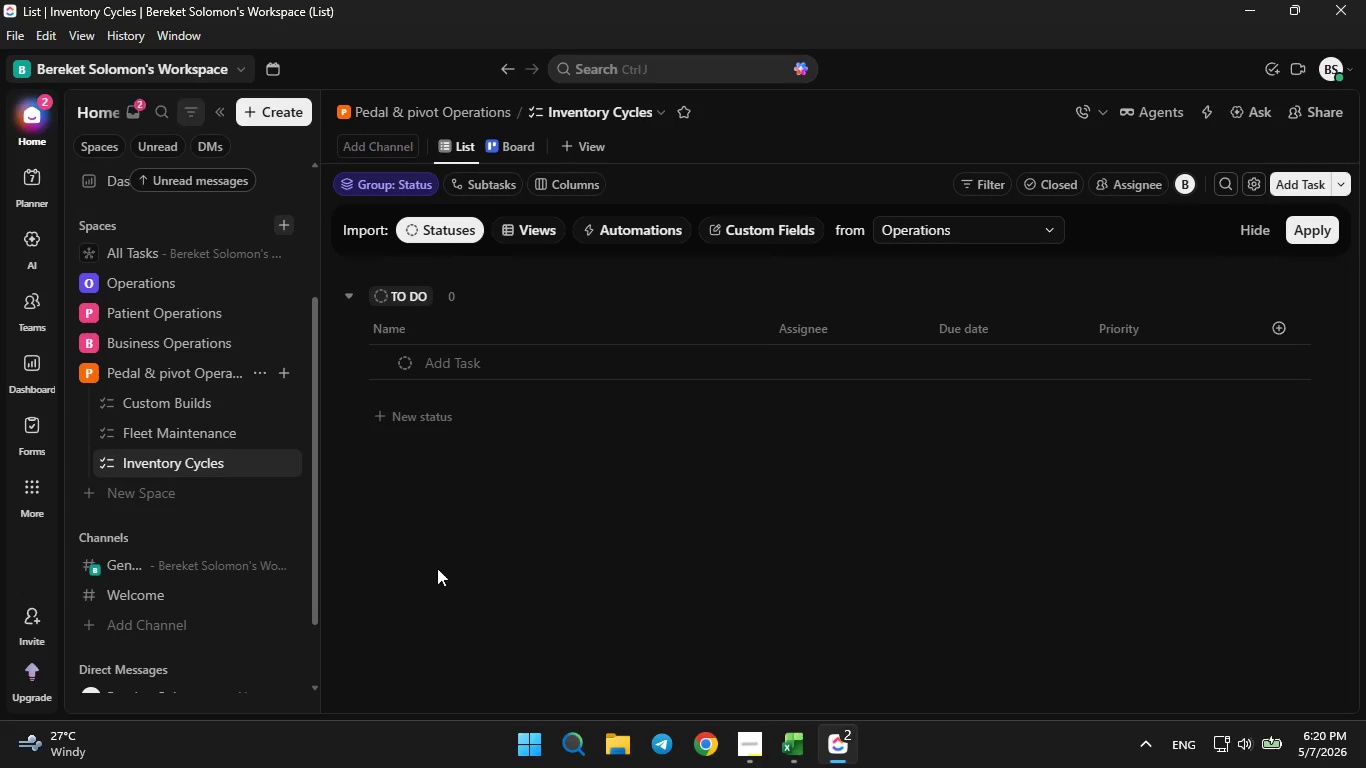 
left_click([744, 761])
 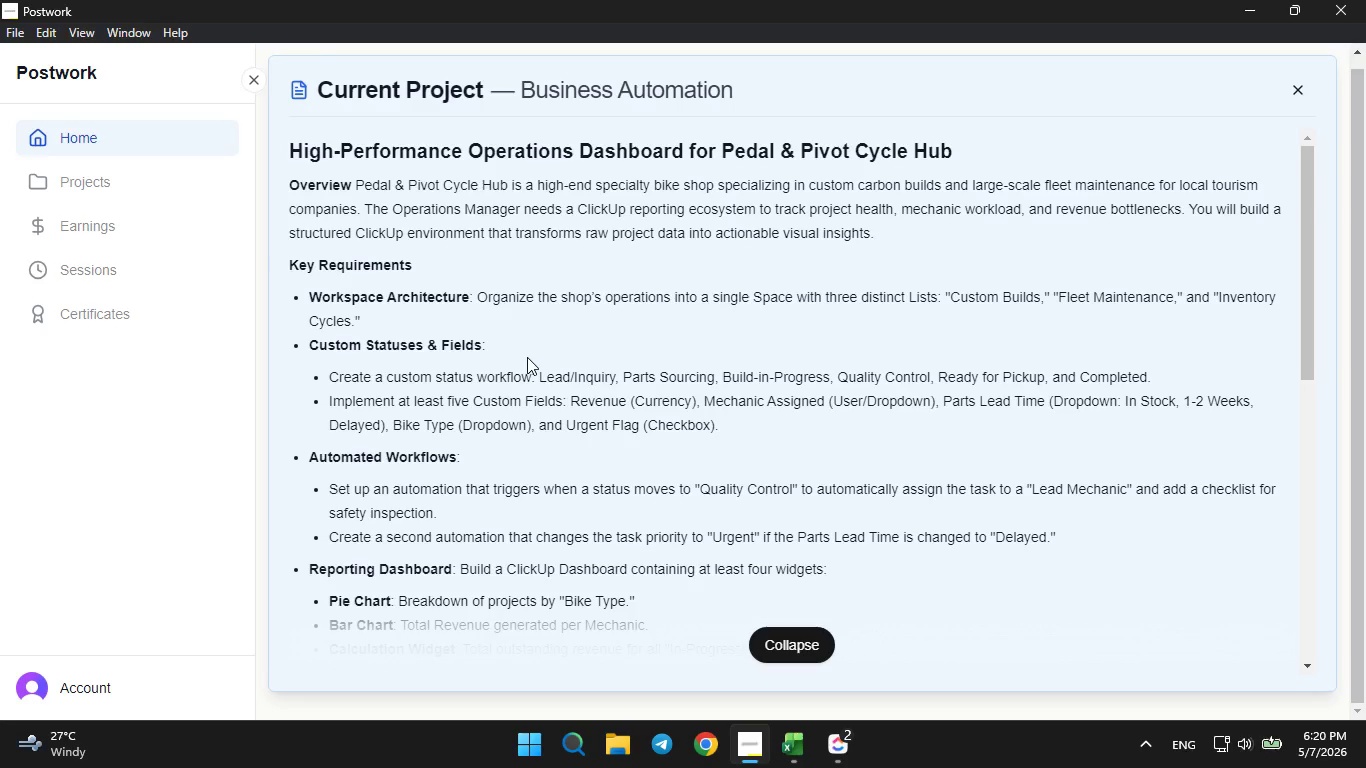 
wait(18.53)
 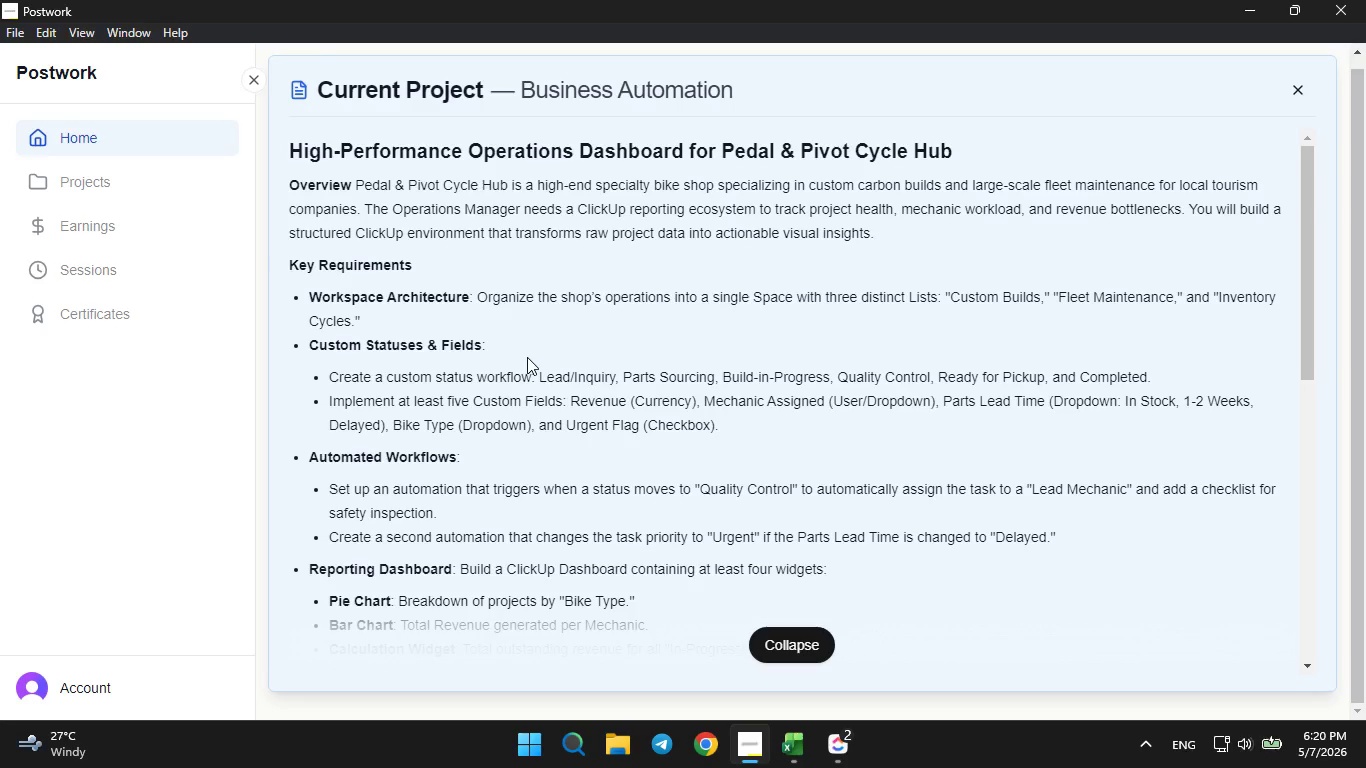 
left_click([1235, 13])
 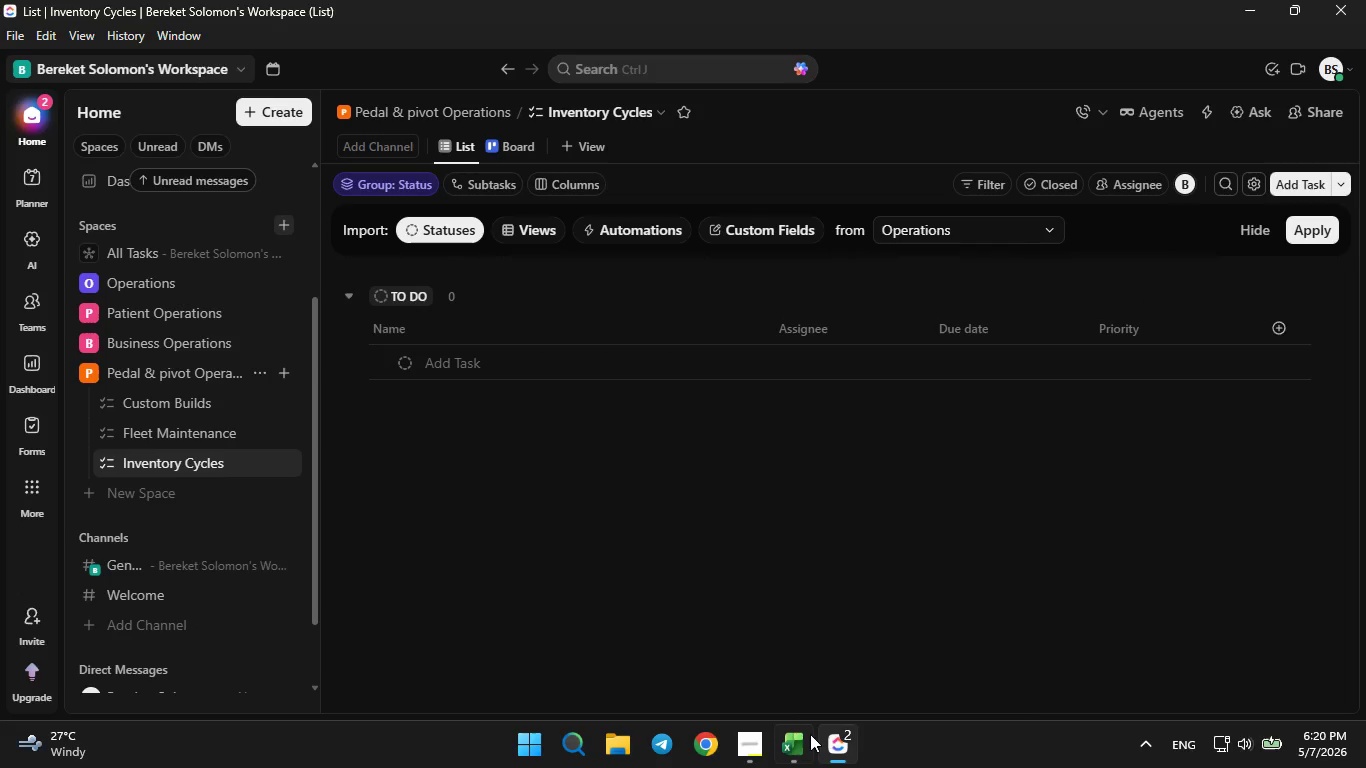 
left_click([797, 751])
 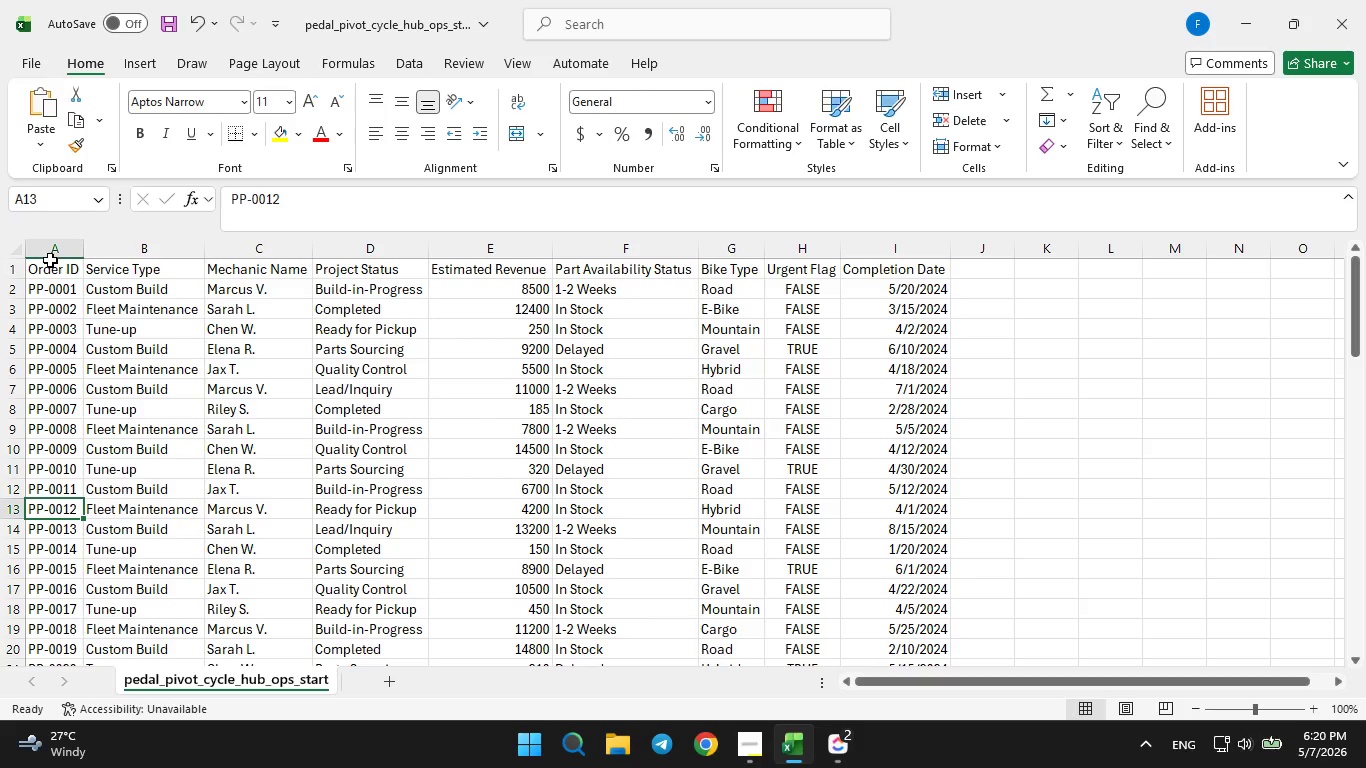 
wait(9.89)
 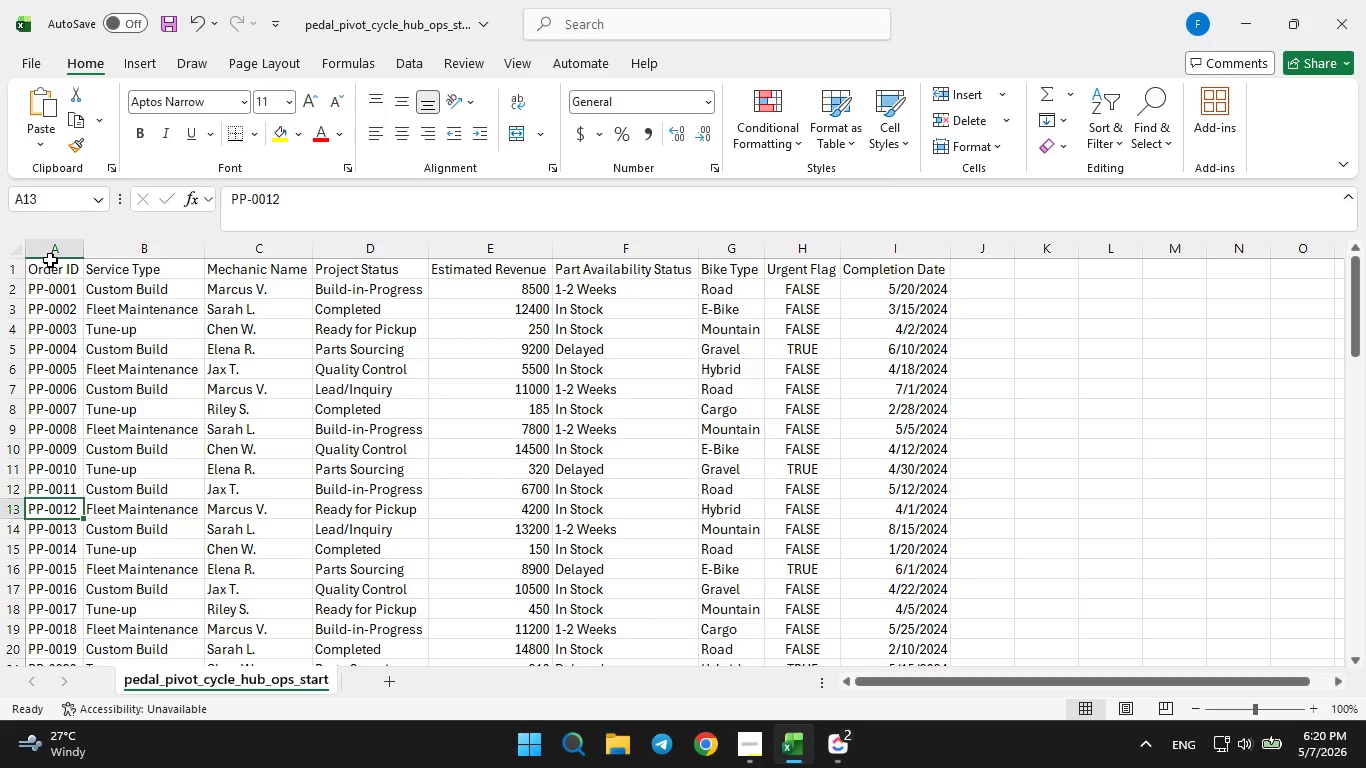 
left_click([147, 279])
 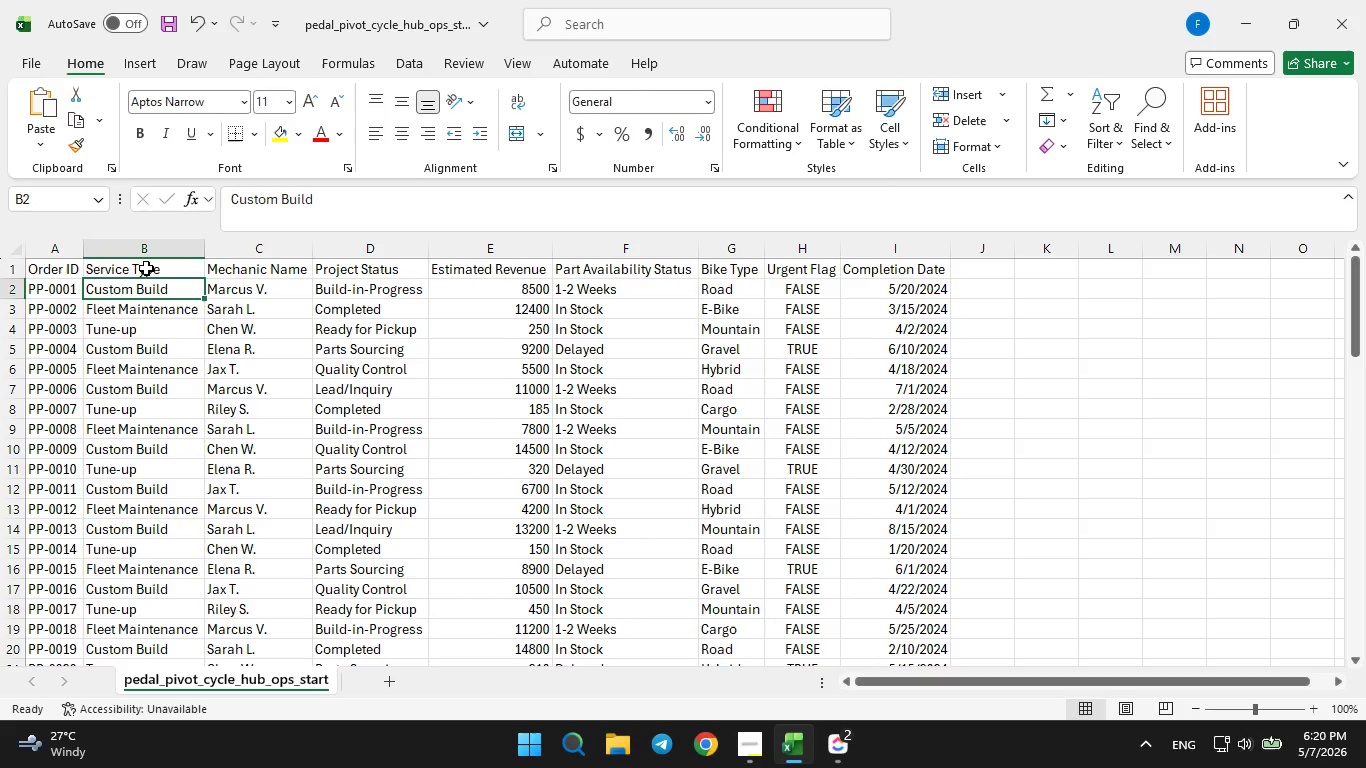 
left_click([143, 268])
 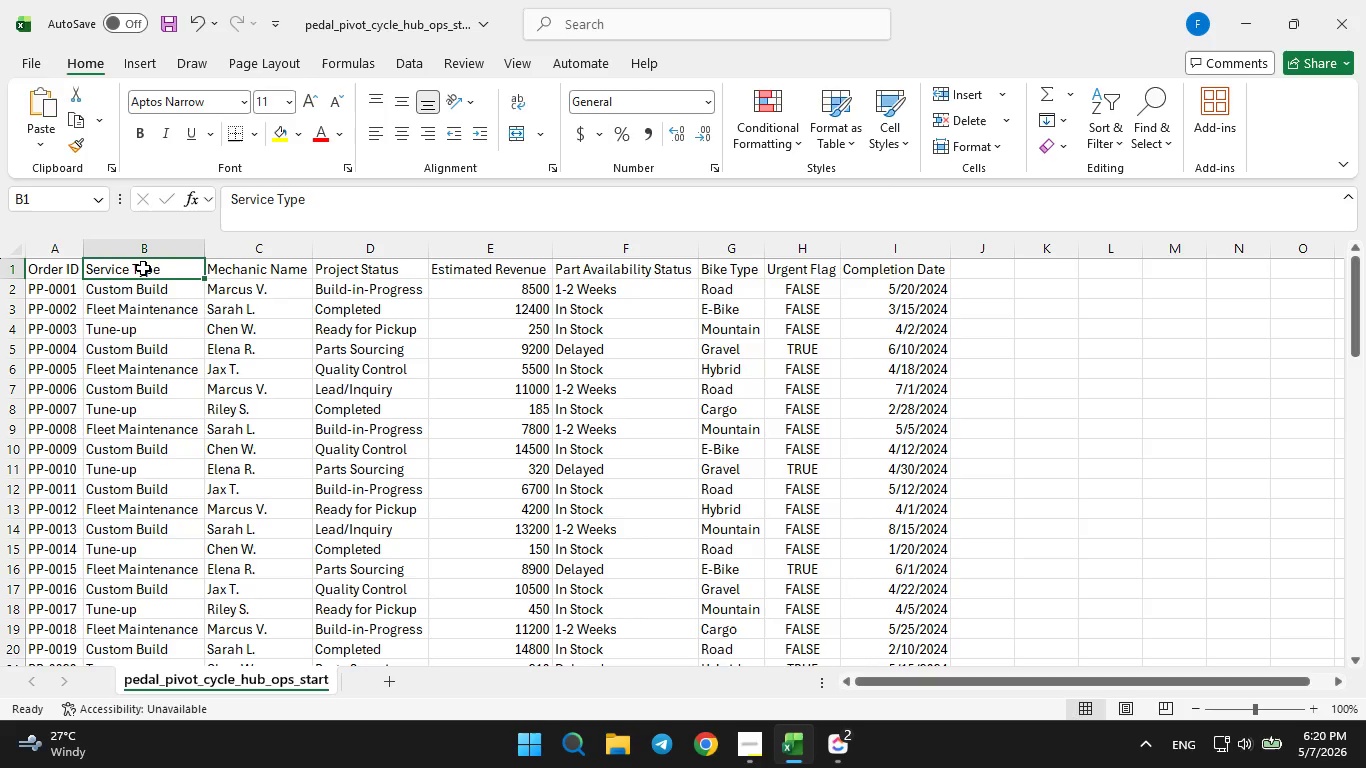 
double_click([143, 268])
 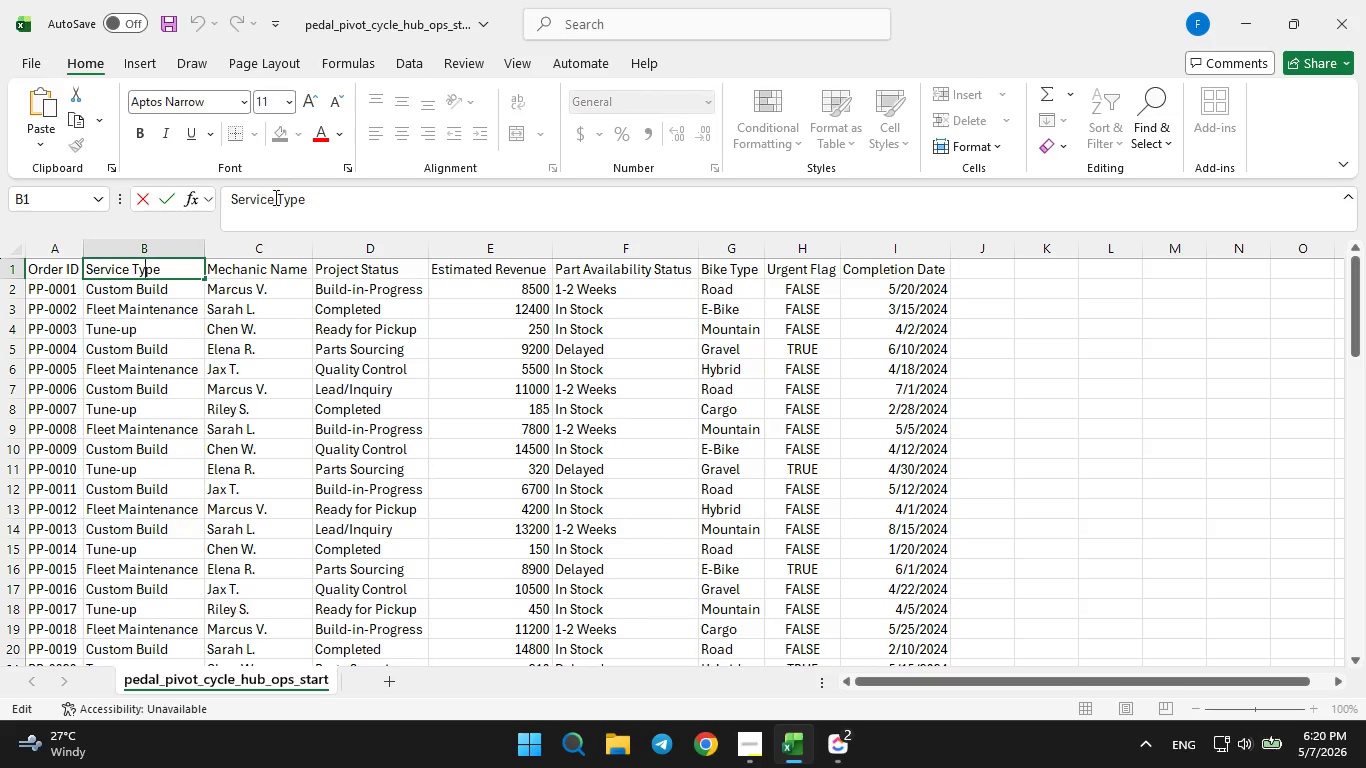 
left_click([288, 196])
 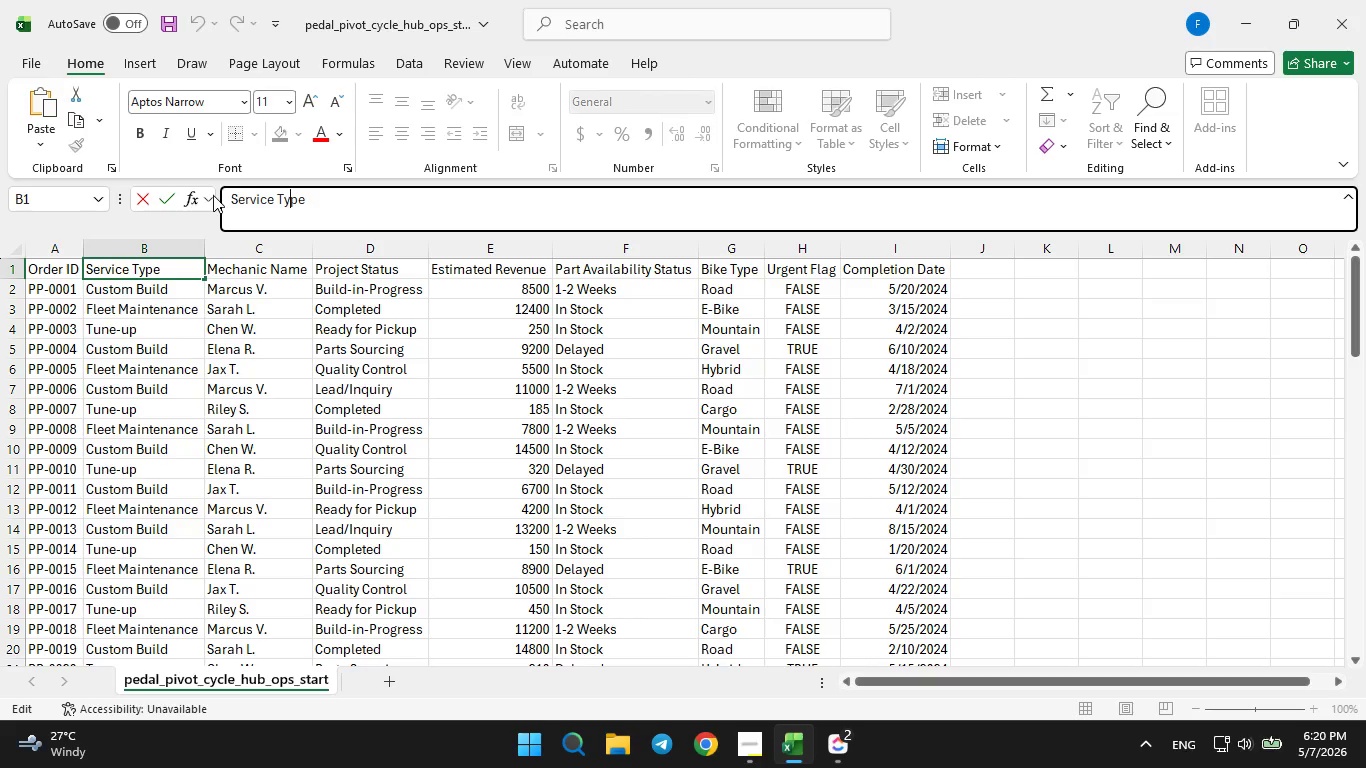 
left_click([213, 195])
 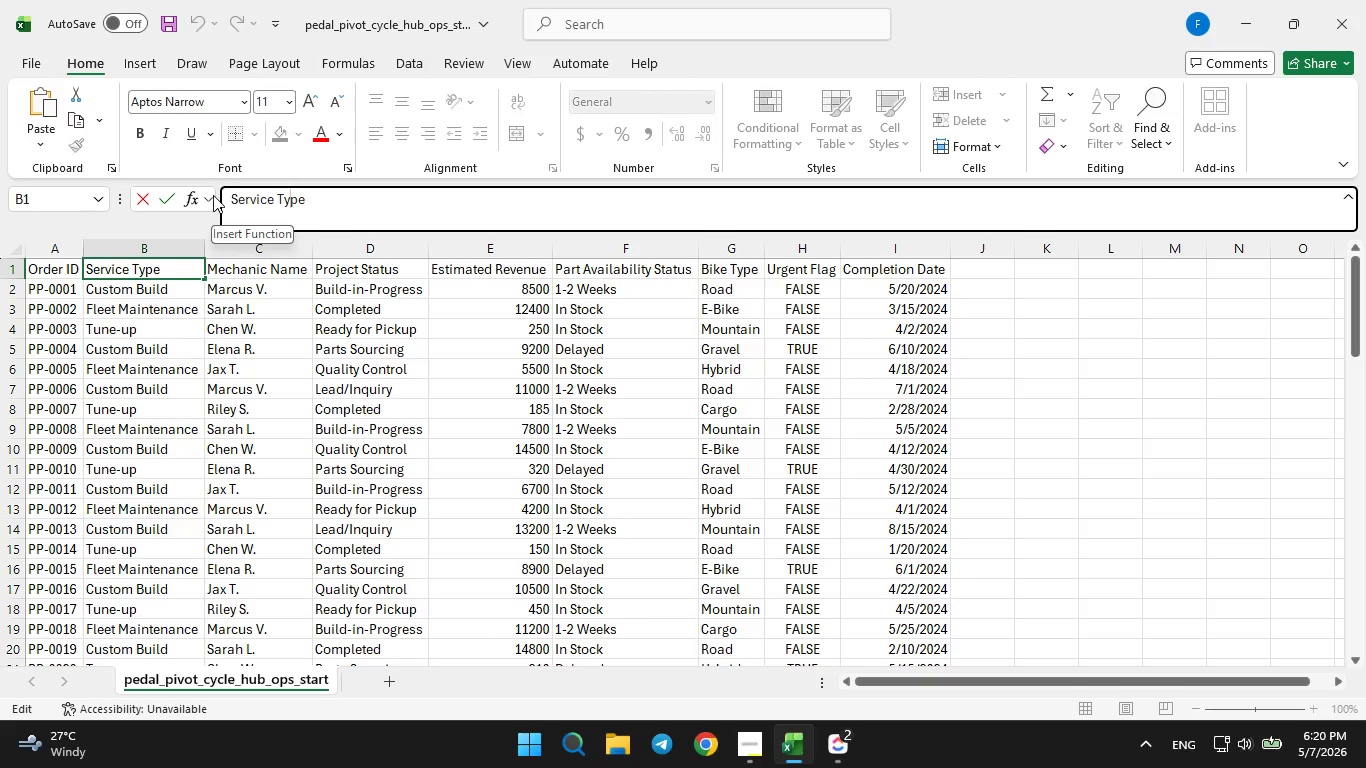 
left_click([210, 195])
 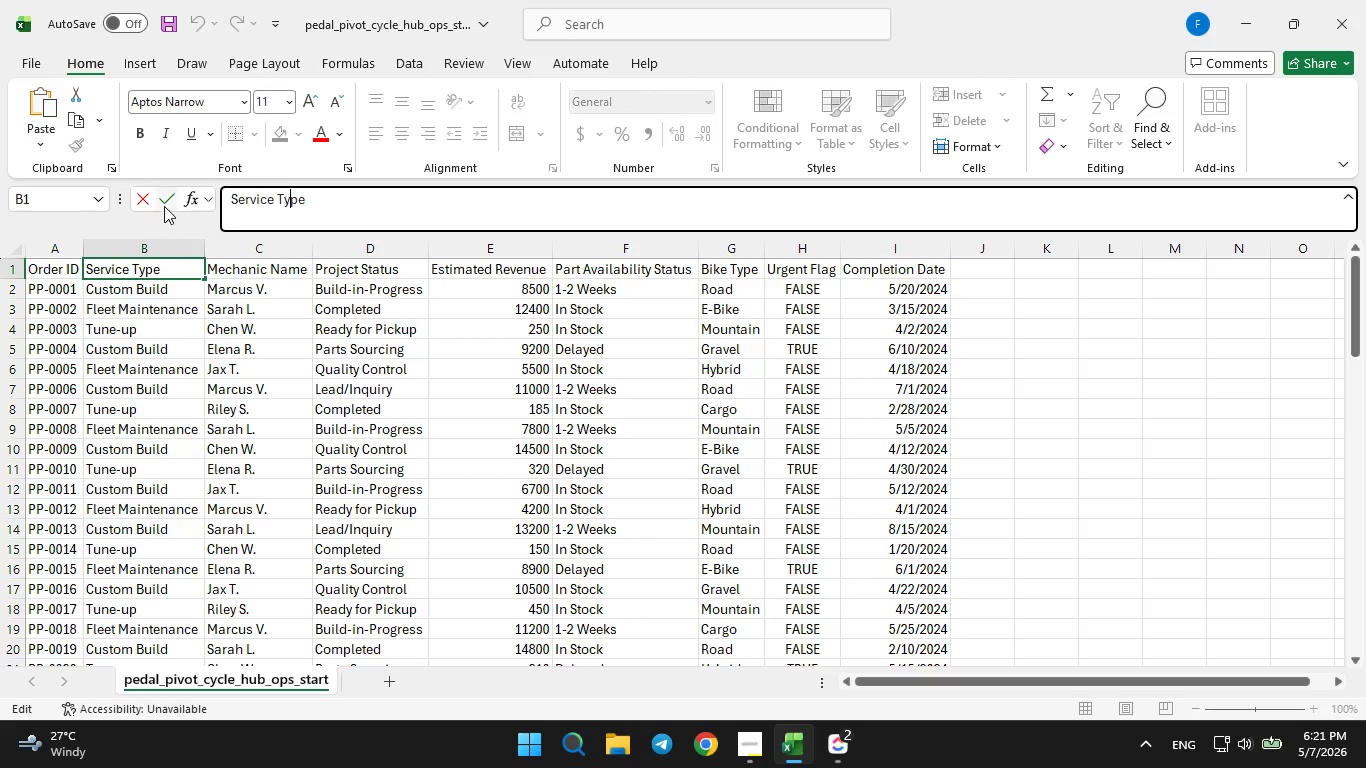 
left_click([168, 200])
 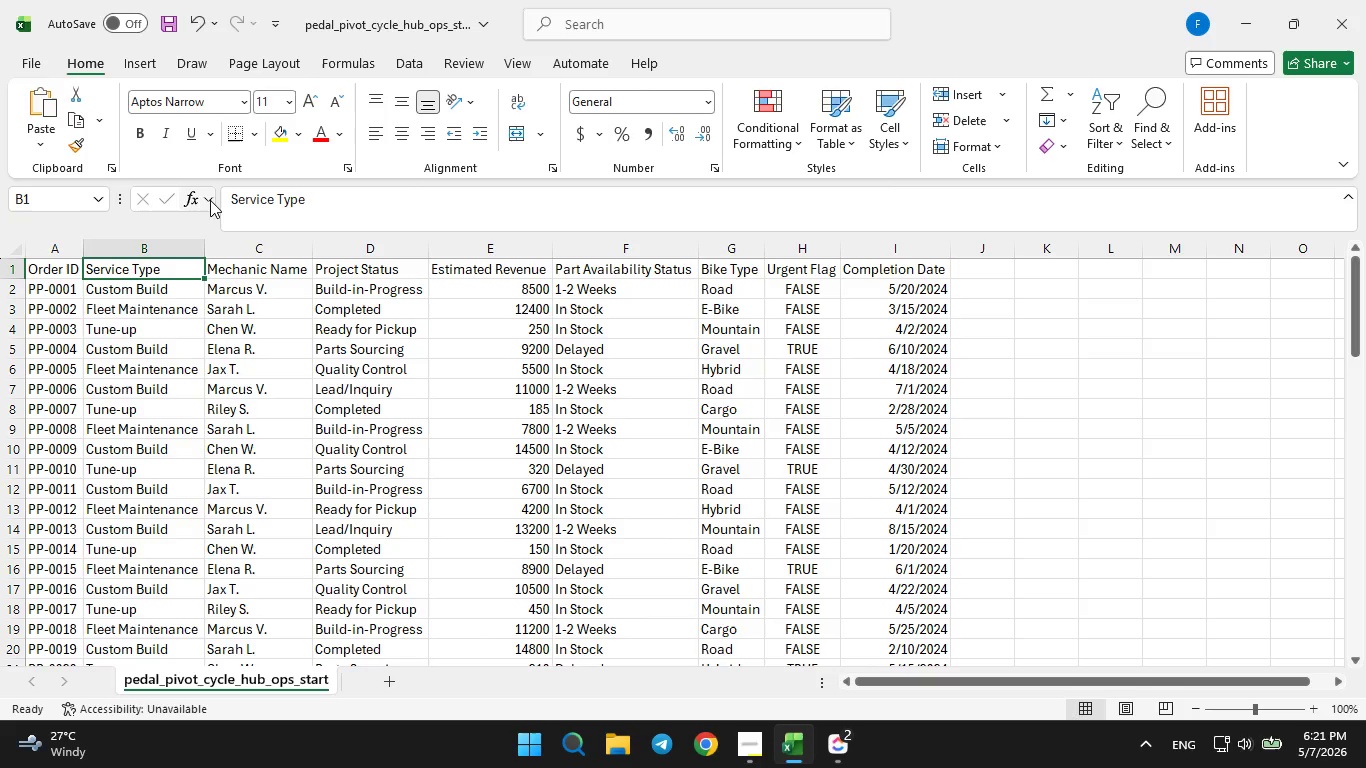 
left_click([195, 204])
 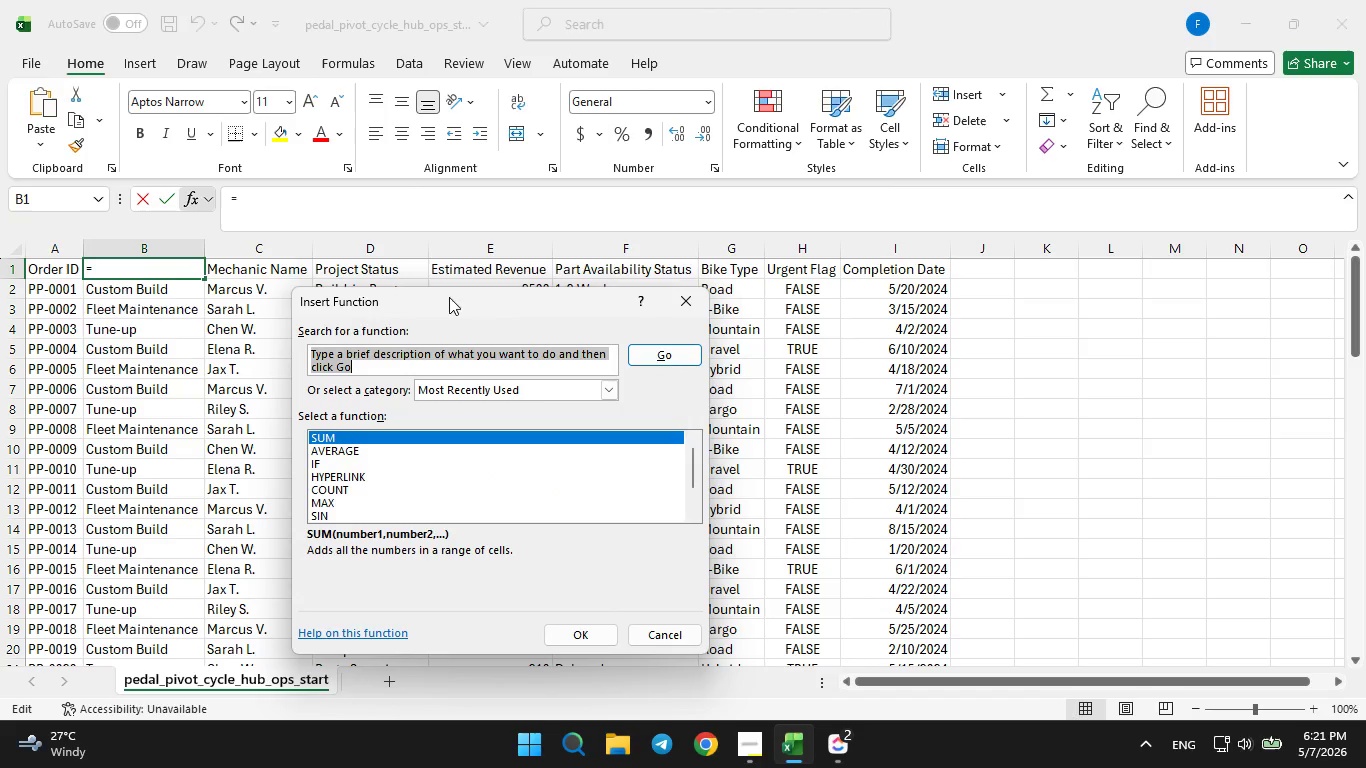 
left_click([666, 641])
 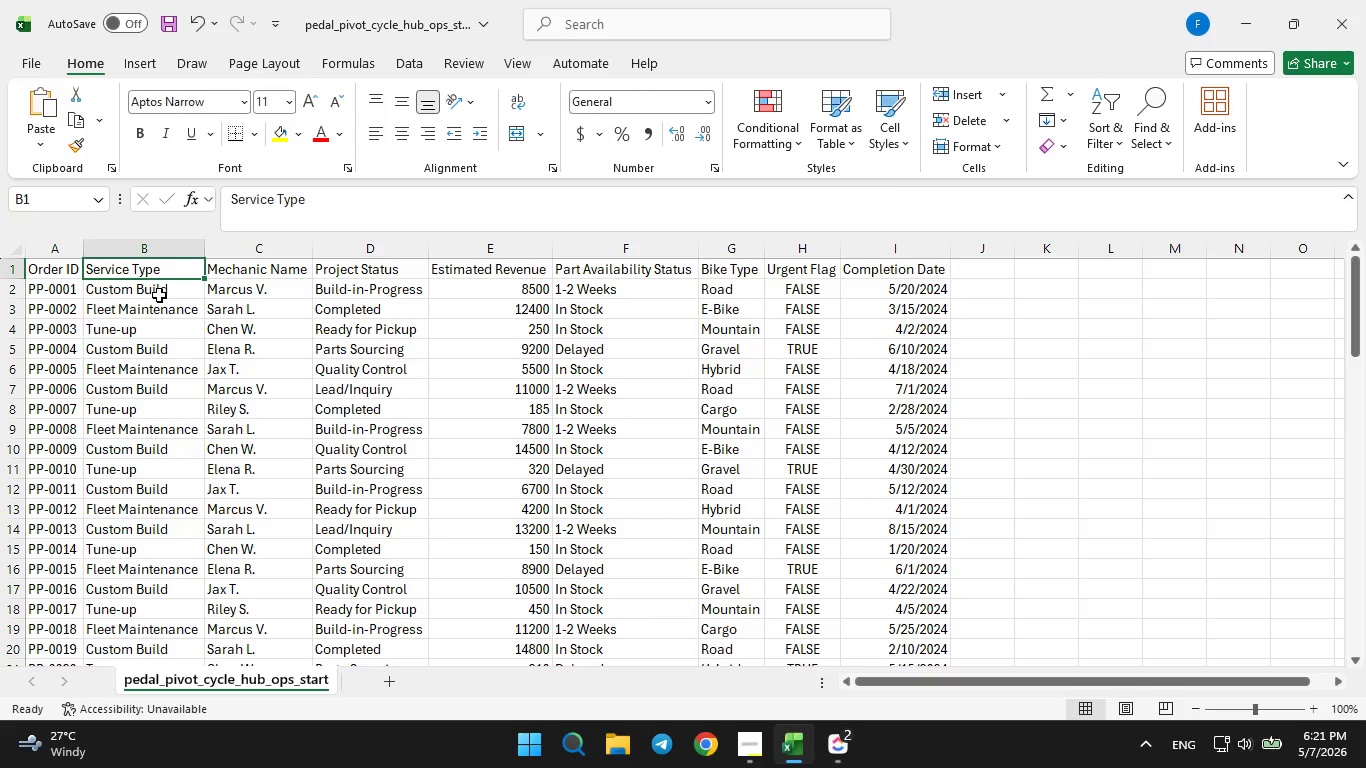 
wait(14.75)
 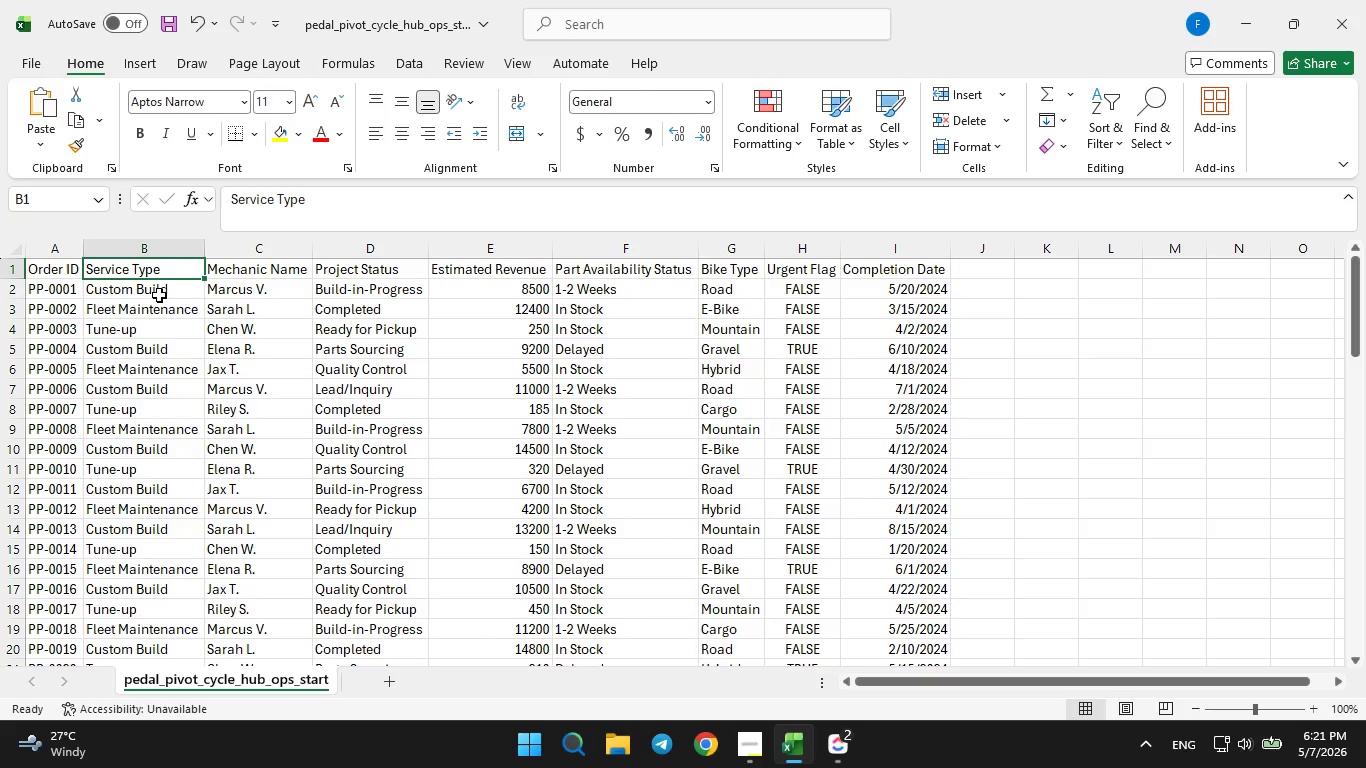 
scroll: coordinate [500, 471], scroll_direction: up, amount: 1.0
 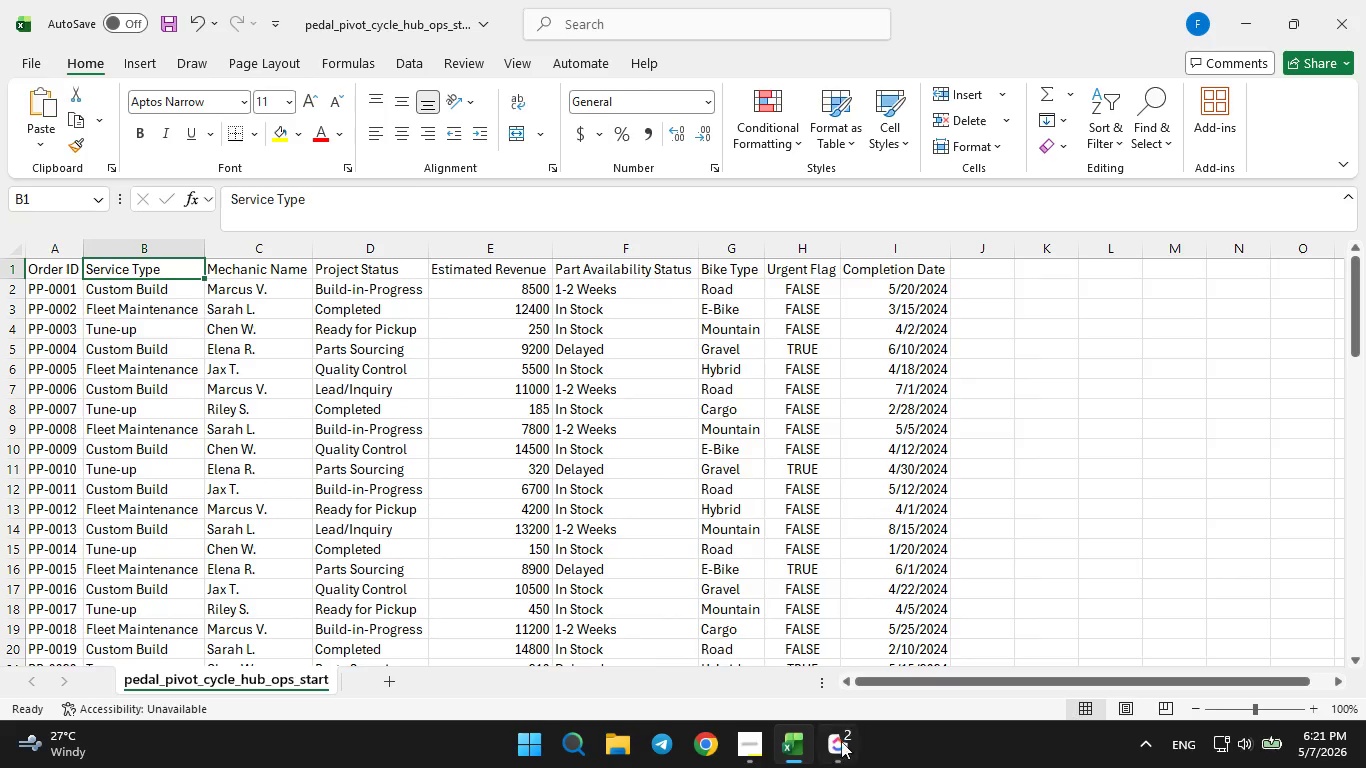 
left_click([841, 749])
 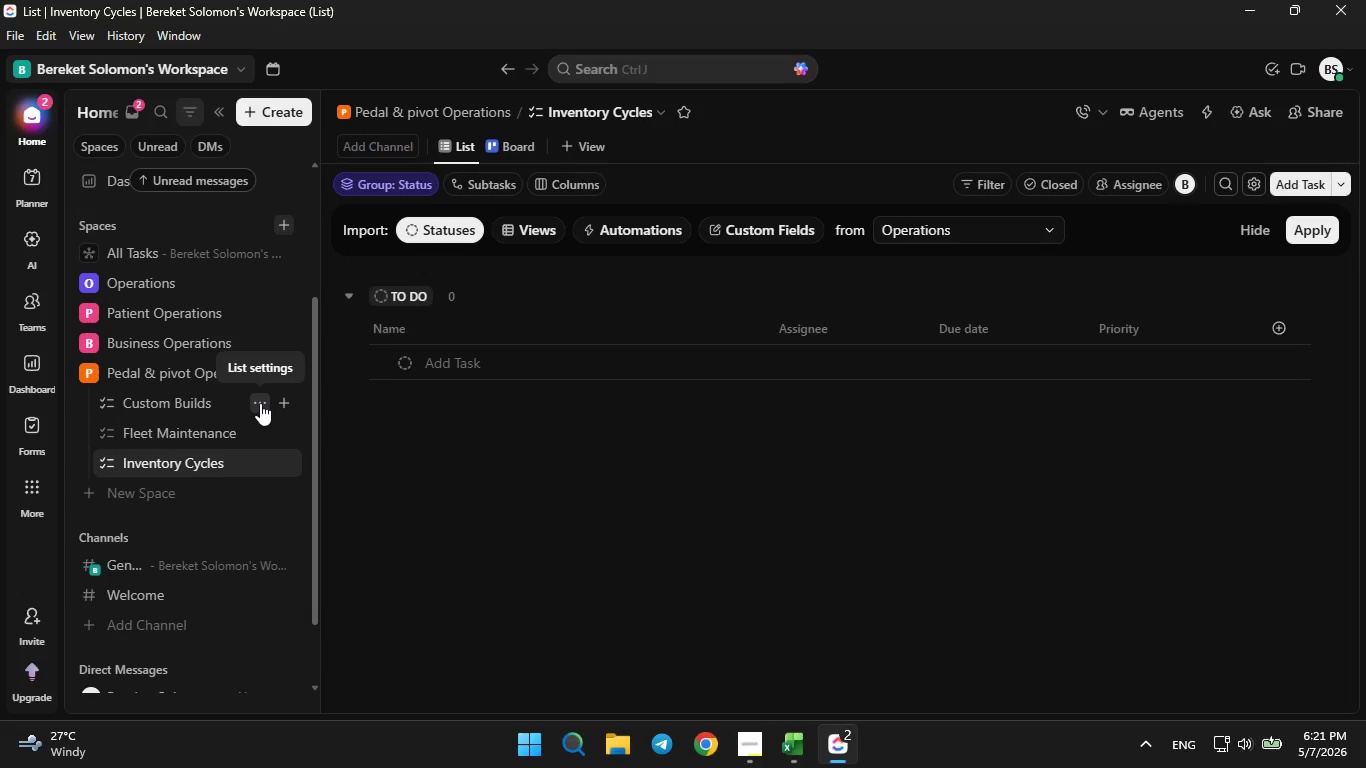 
wait(5.14)
 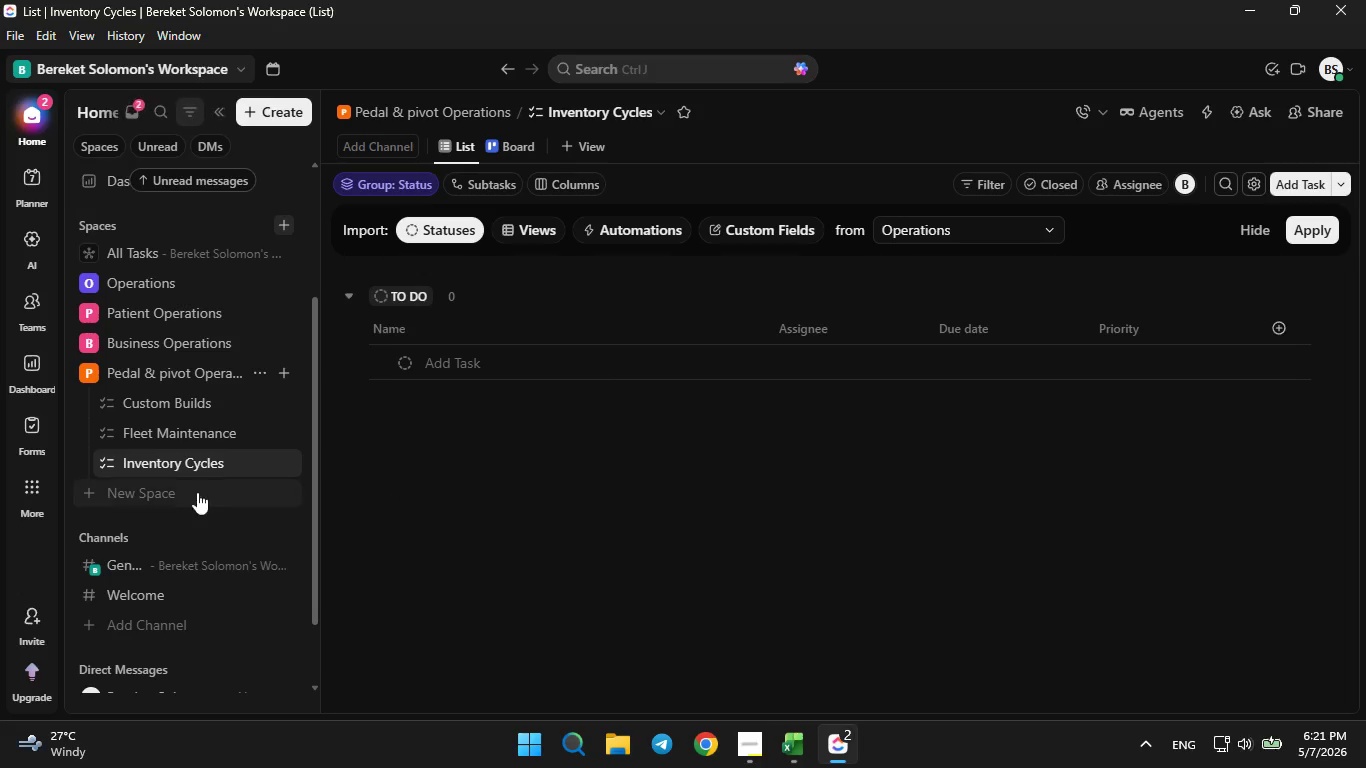 
left_click([260, 403])
 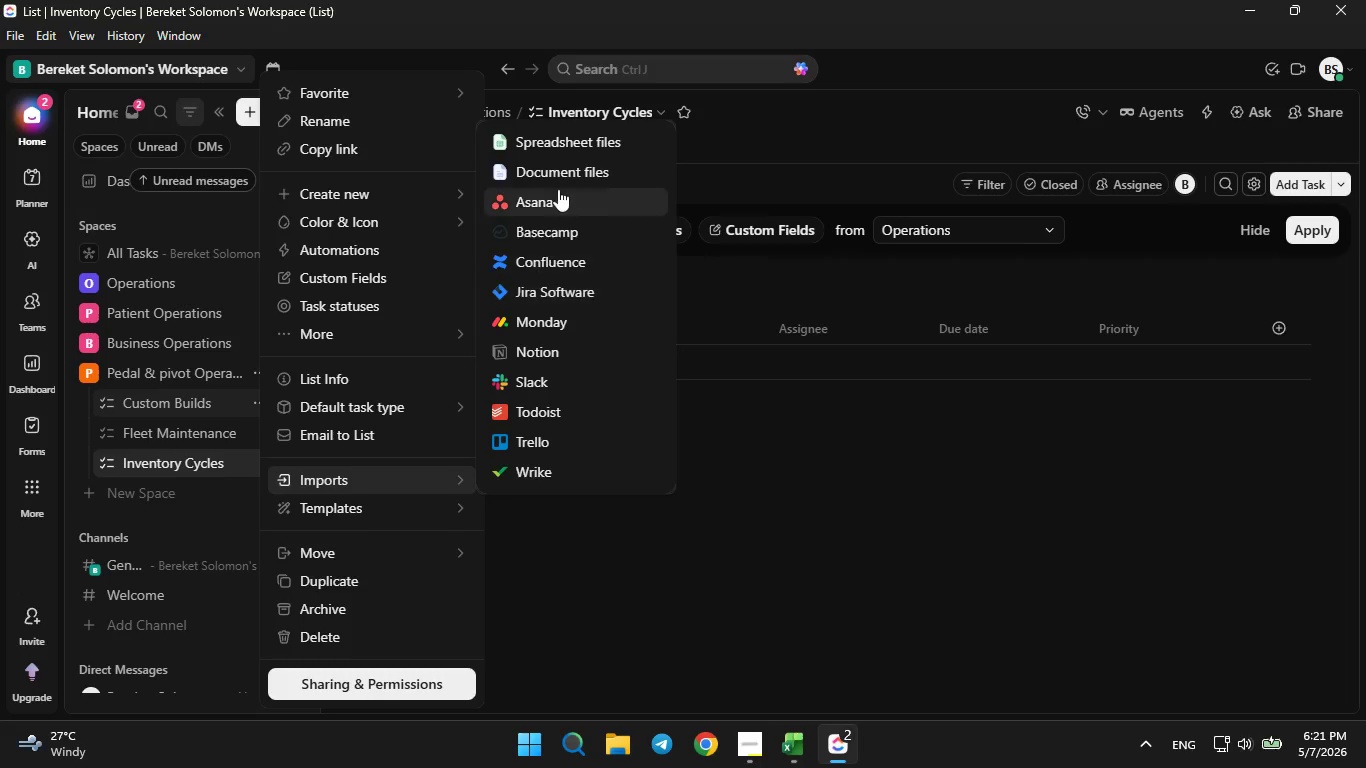 
left_click([562, 148])
 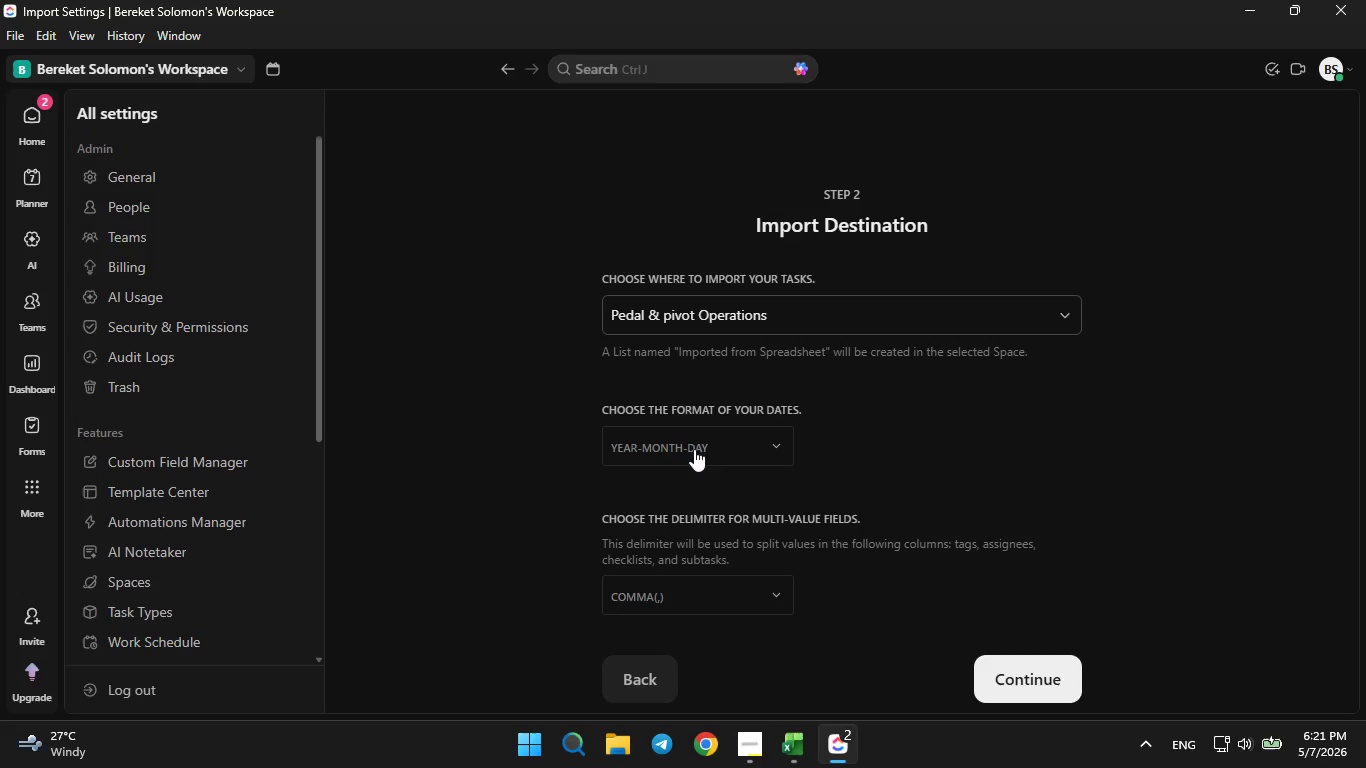 
left_click([695, 450])
 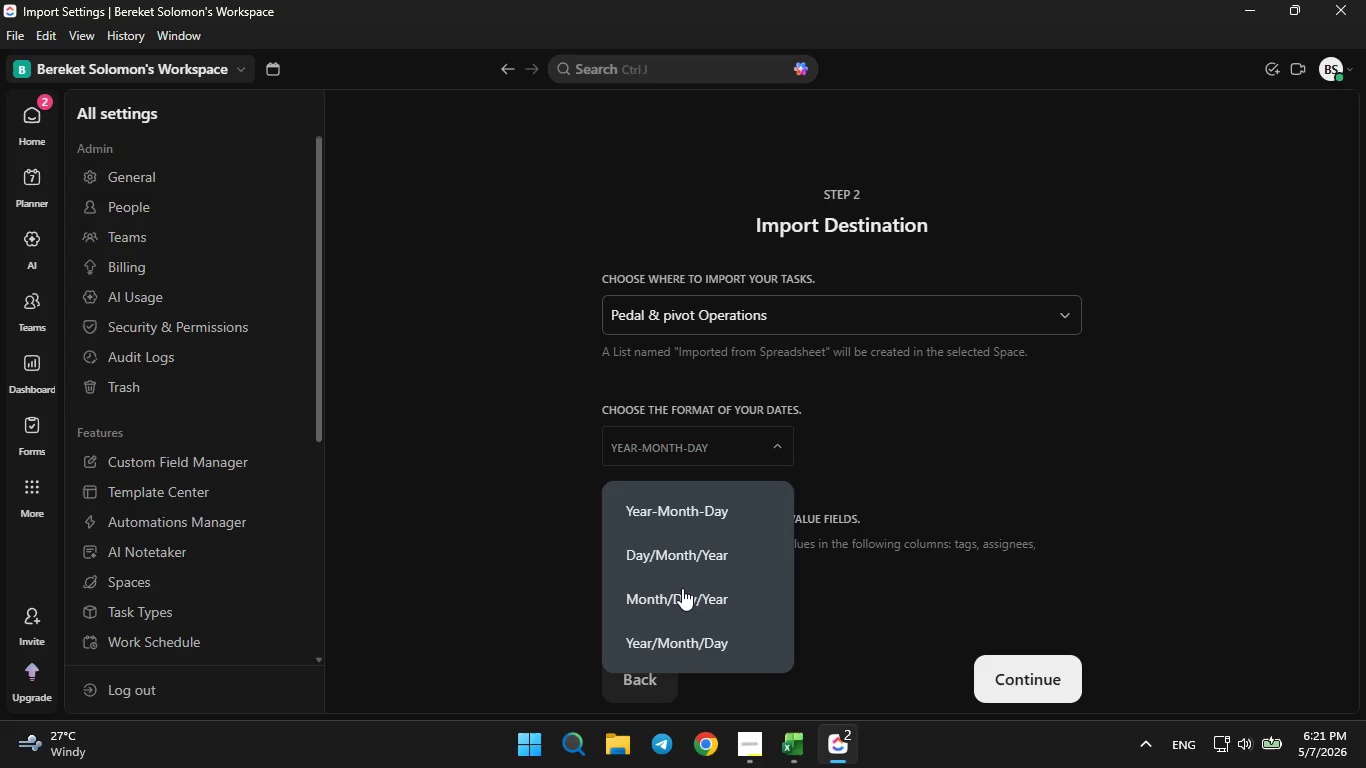 
left_click([682, 581])
 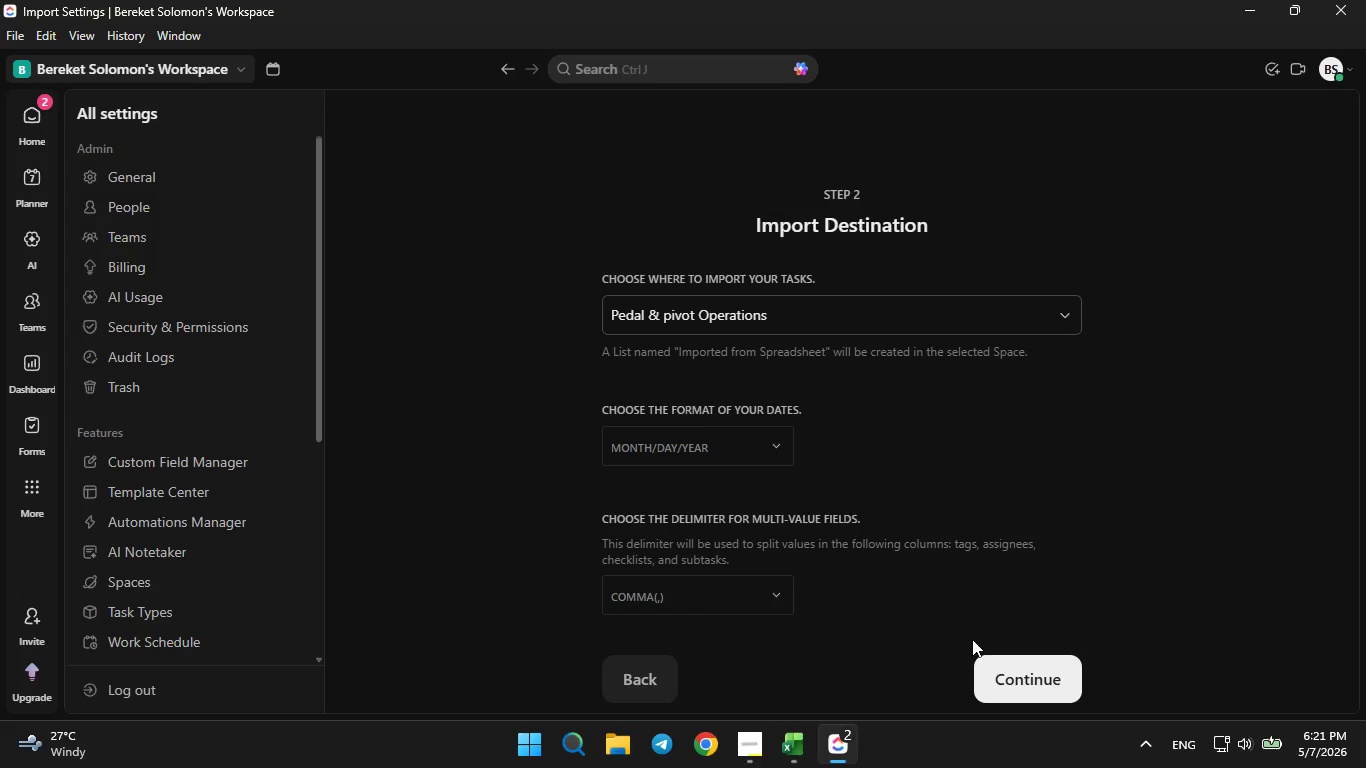 
left_click([1001, 687])
 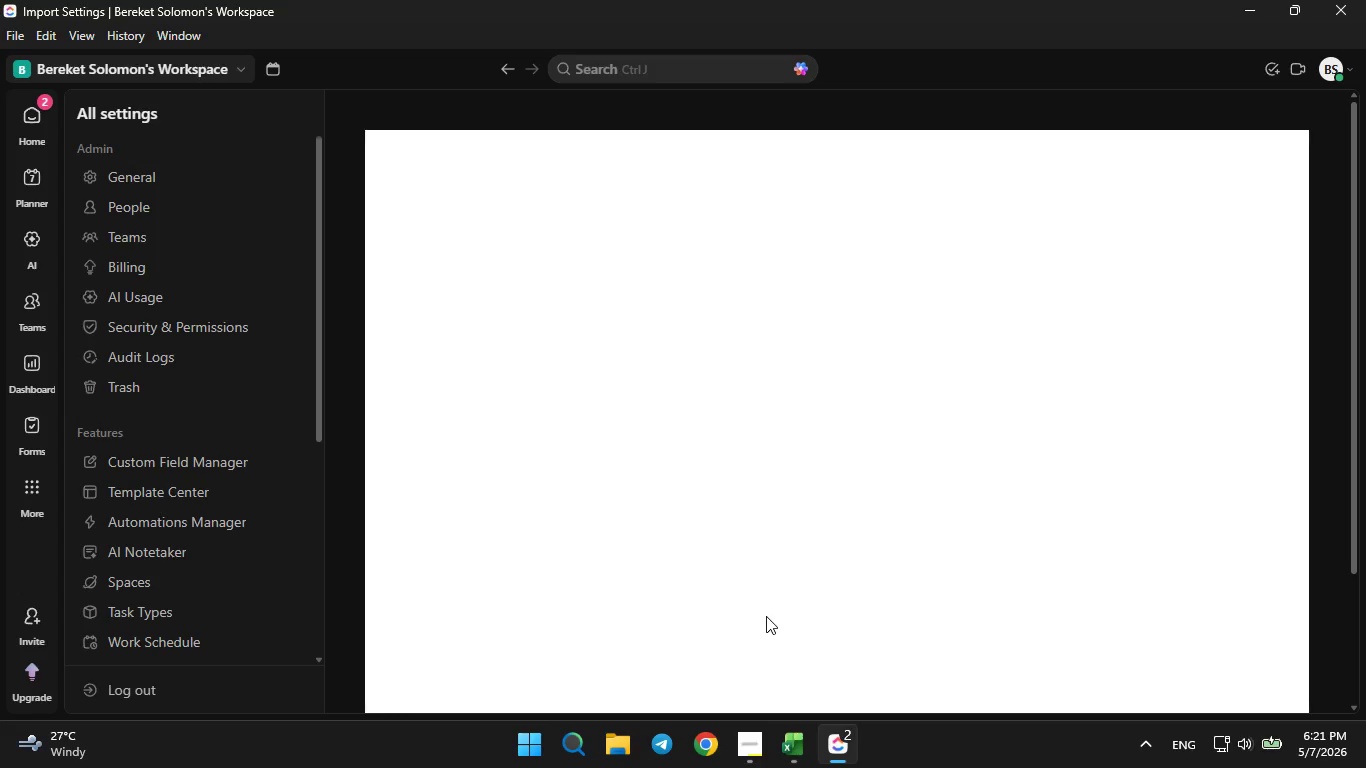 
wait(10.16)
 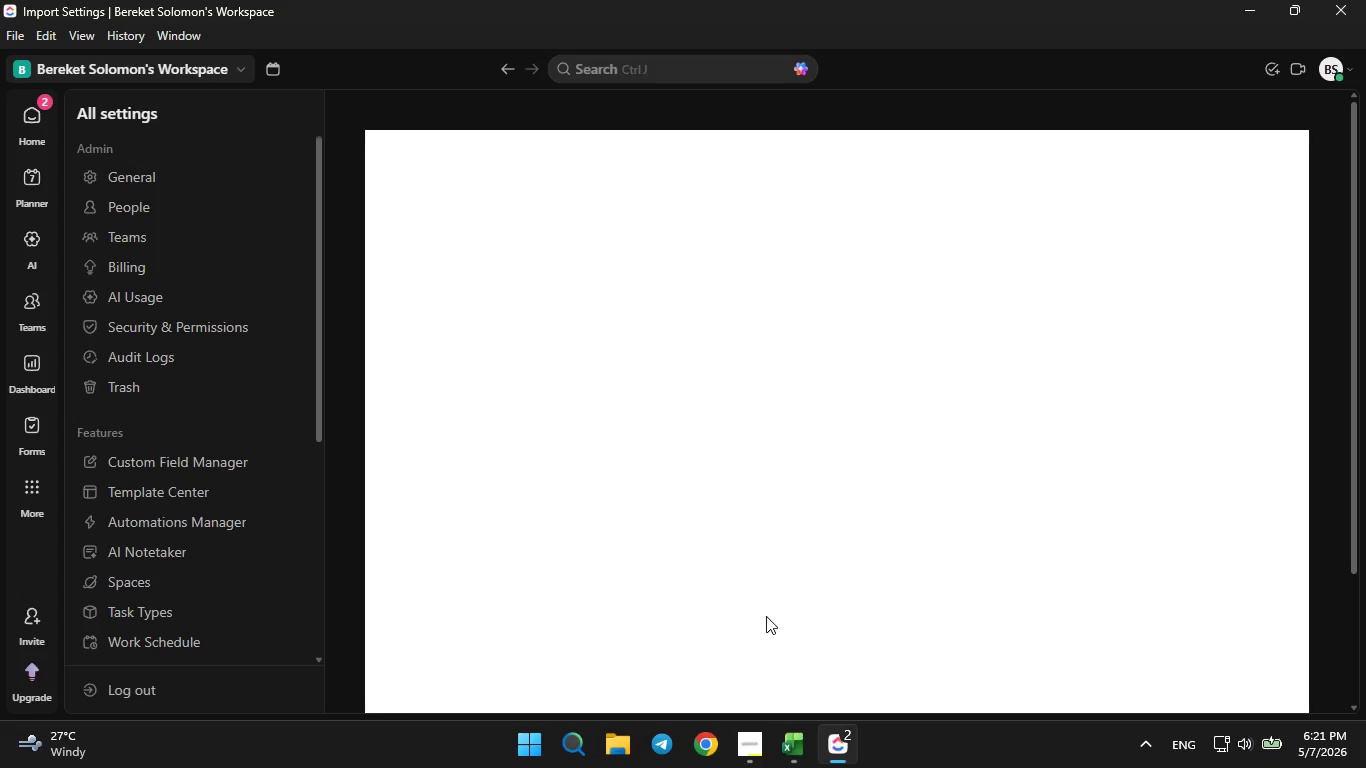 
left_click([836, 445])
 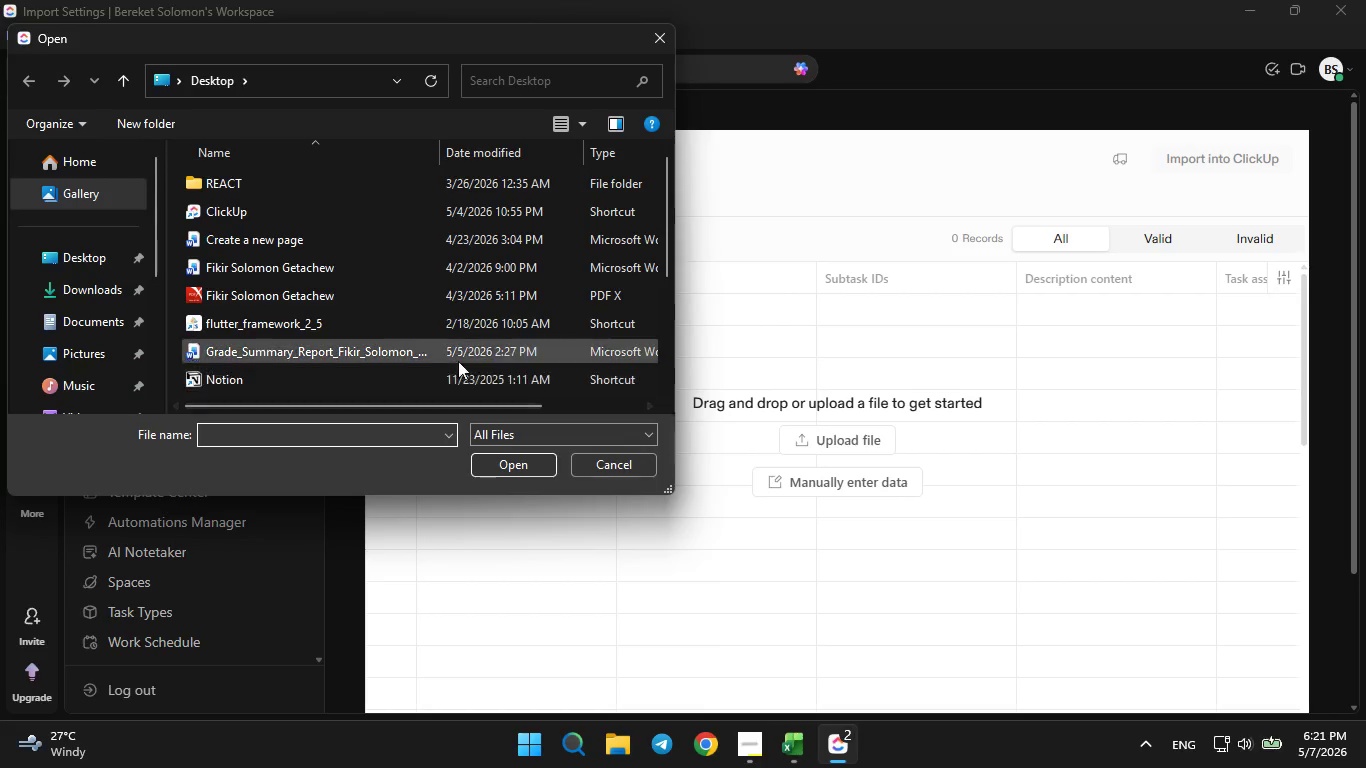 
scroll: coordinate [341, 322], scroll_direction: down, amount: 2.0
 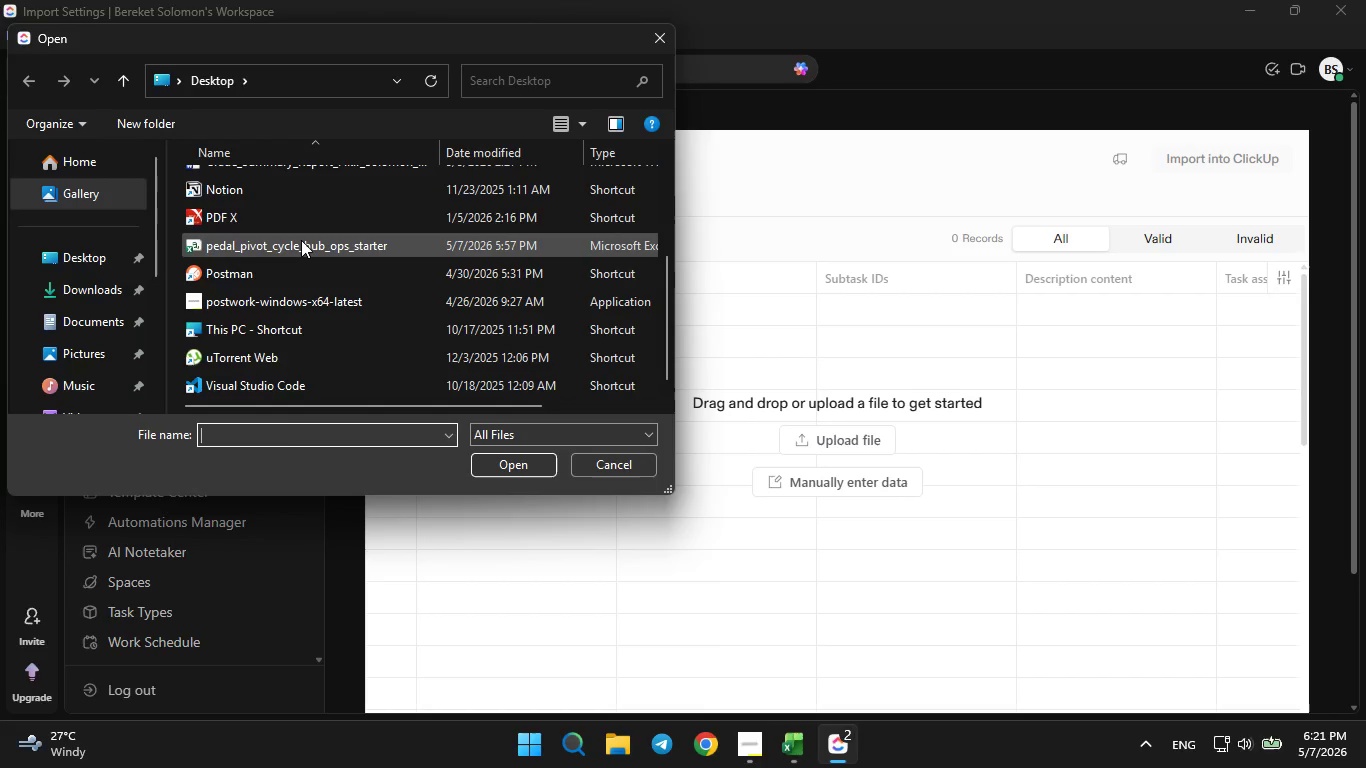 
left_click([301, 240])
 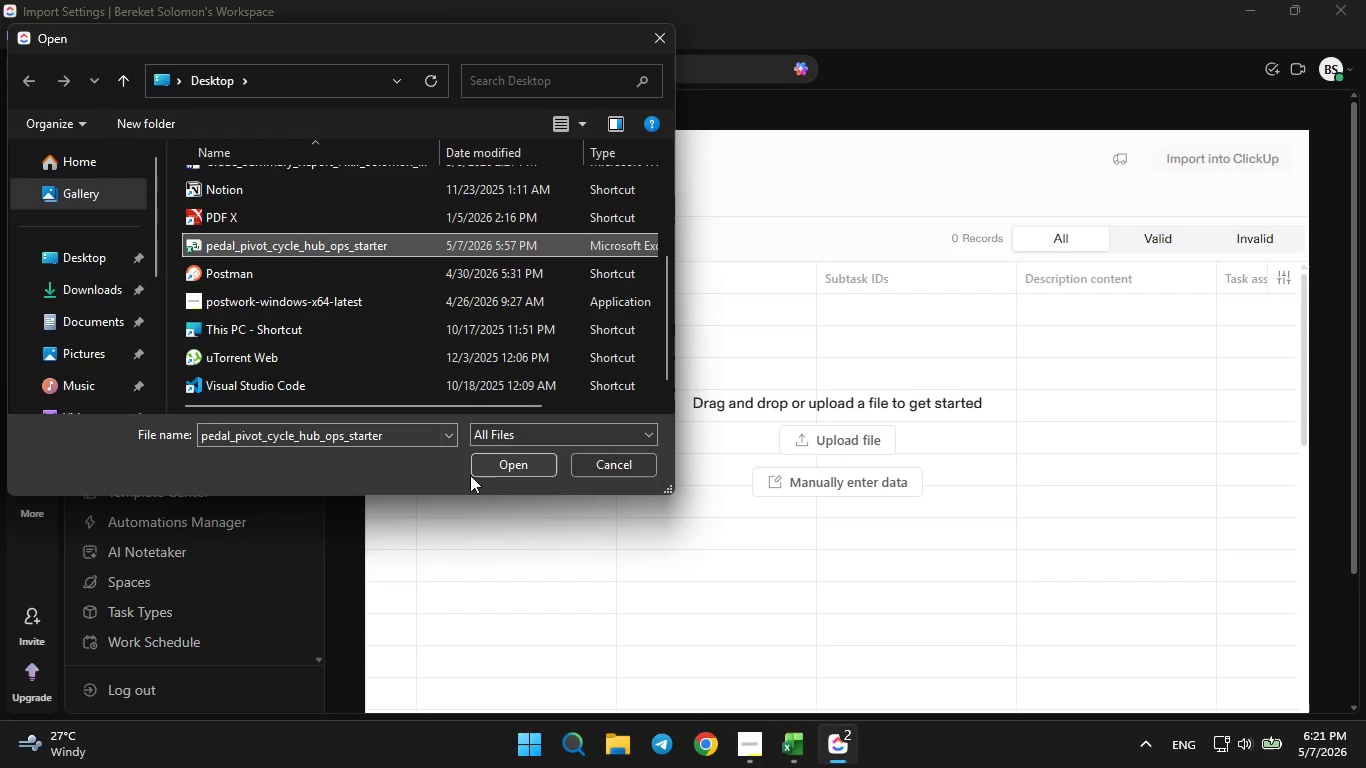 
left_click([487, 461])
 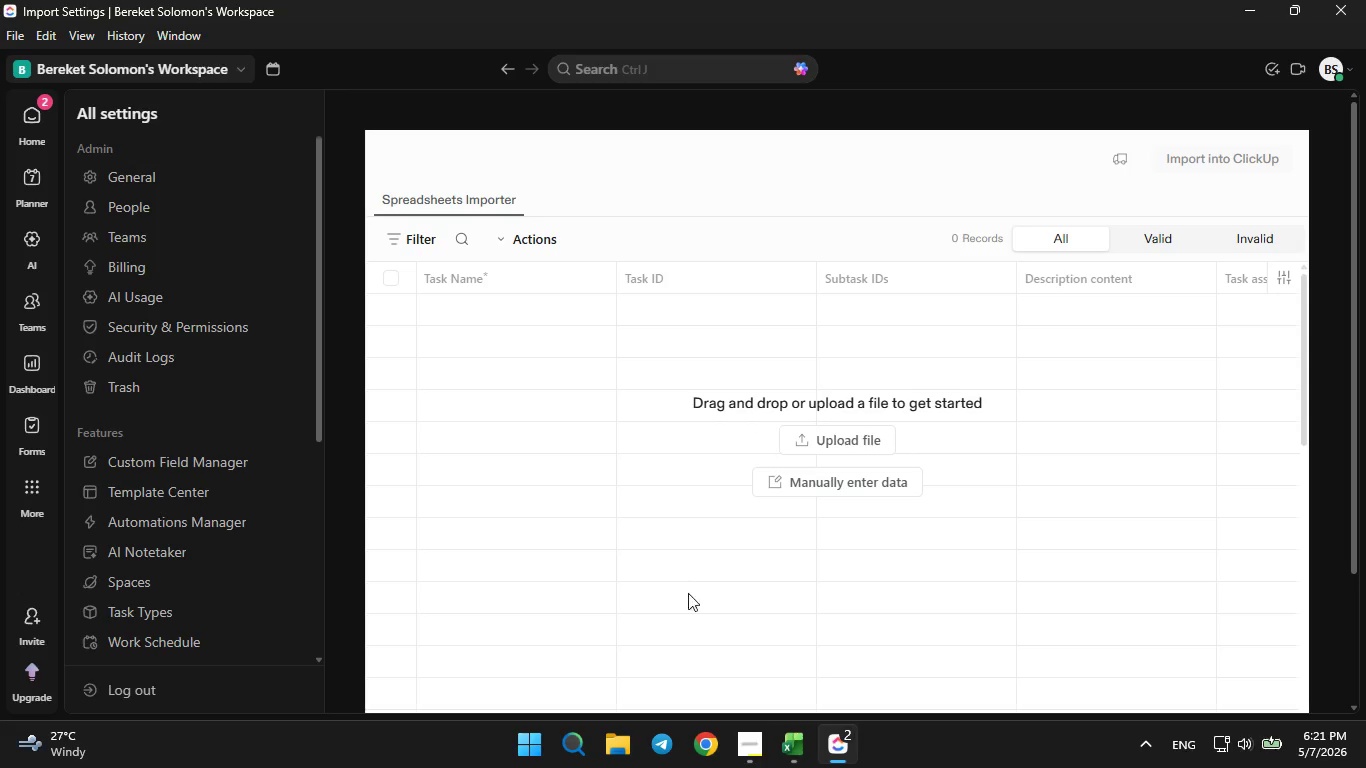 
mouse_move([787, 722])
 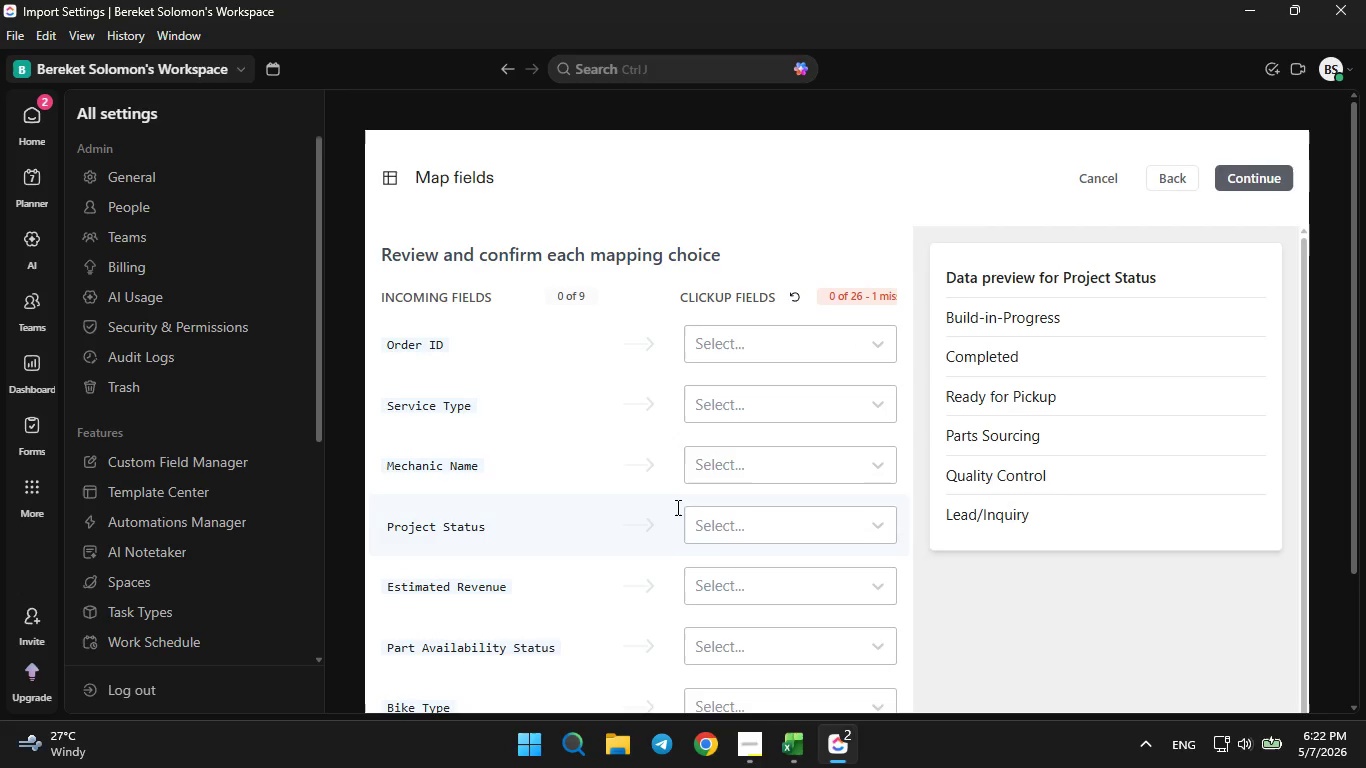 
wait(6.41)
 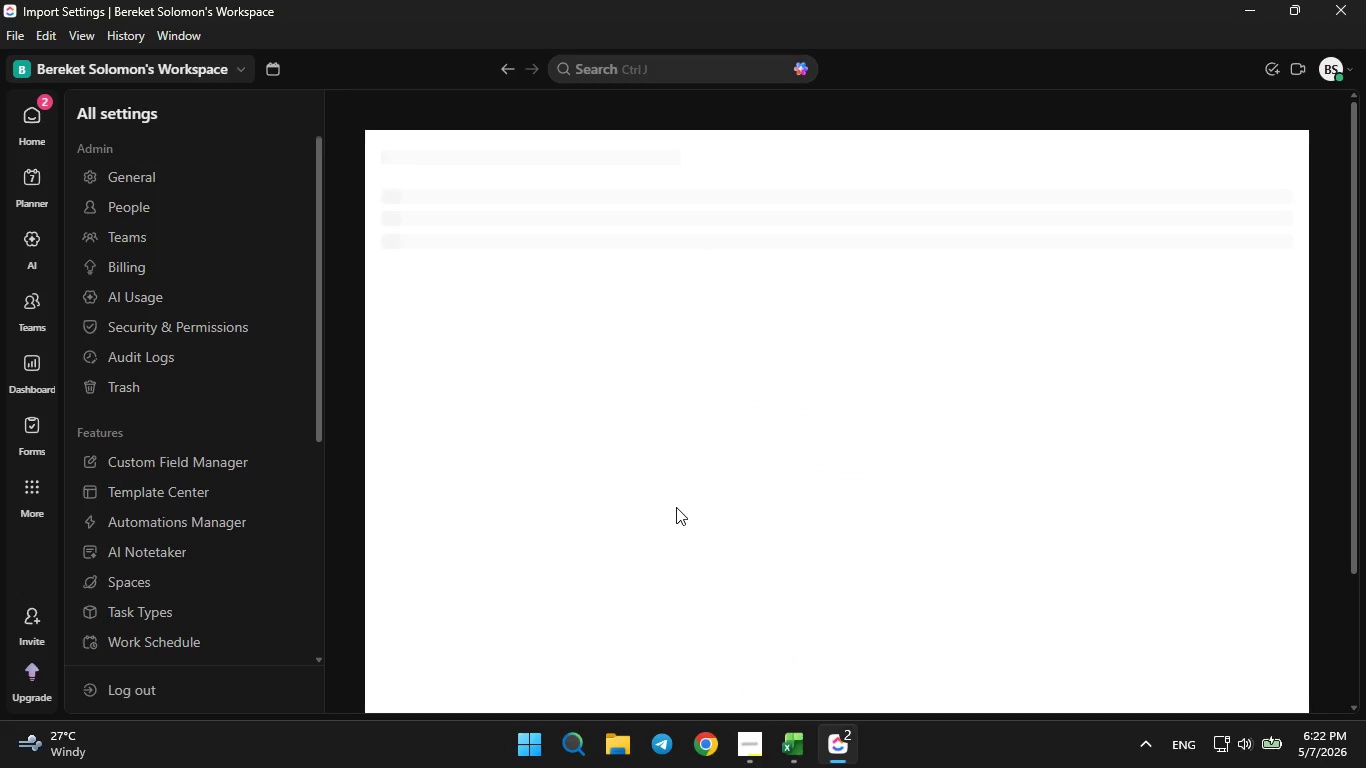 
left_click([769, 359])
 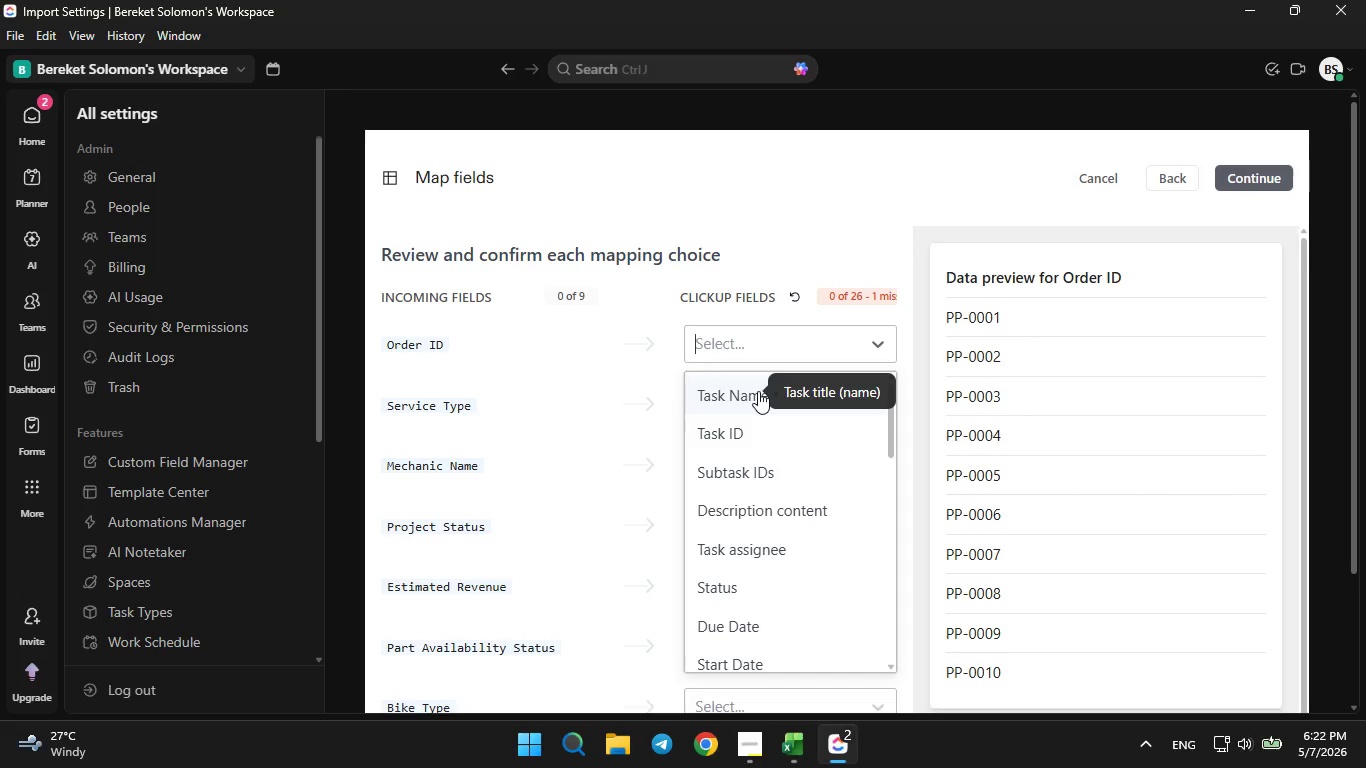 
left_click([758, 391])
 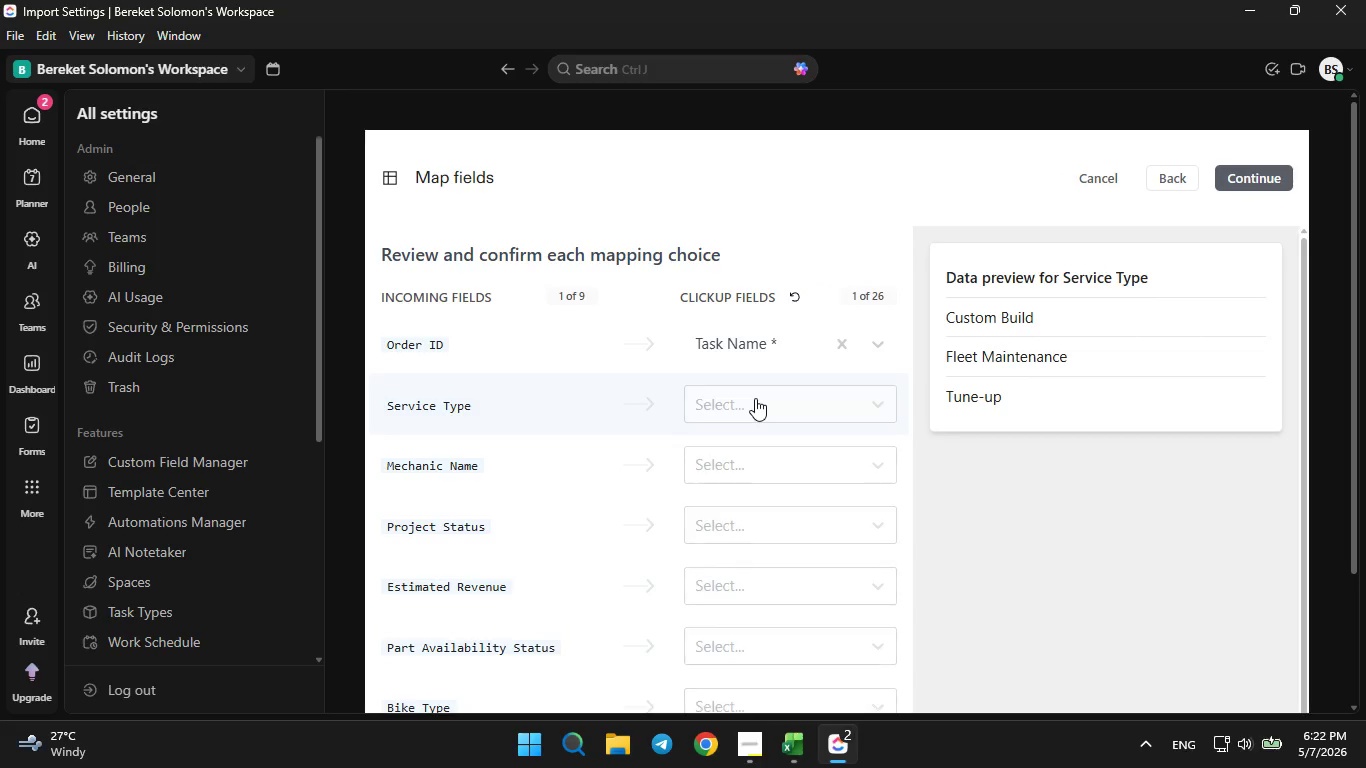 
left_click([755, 398])
 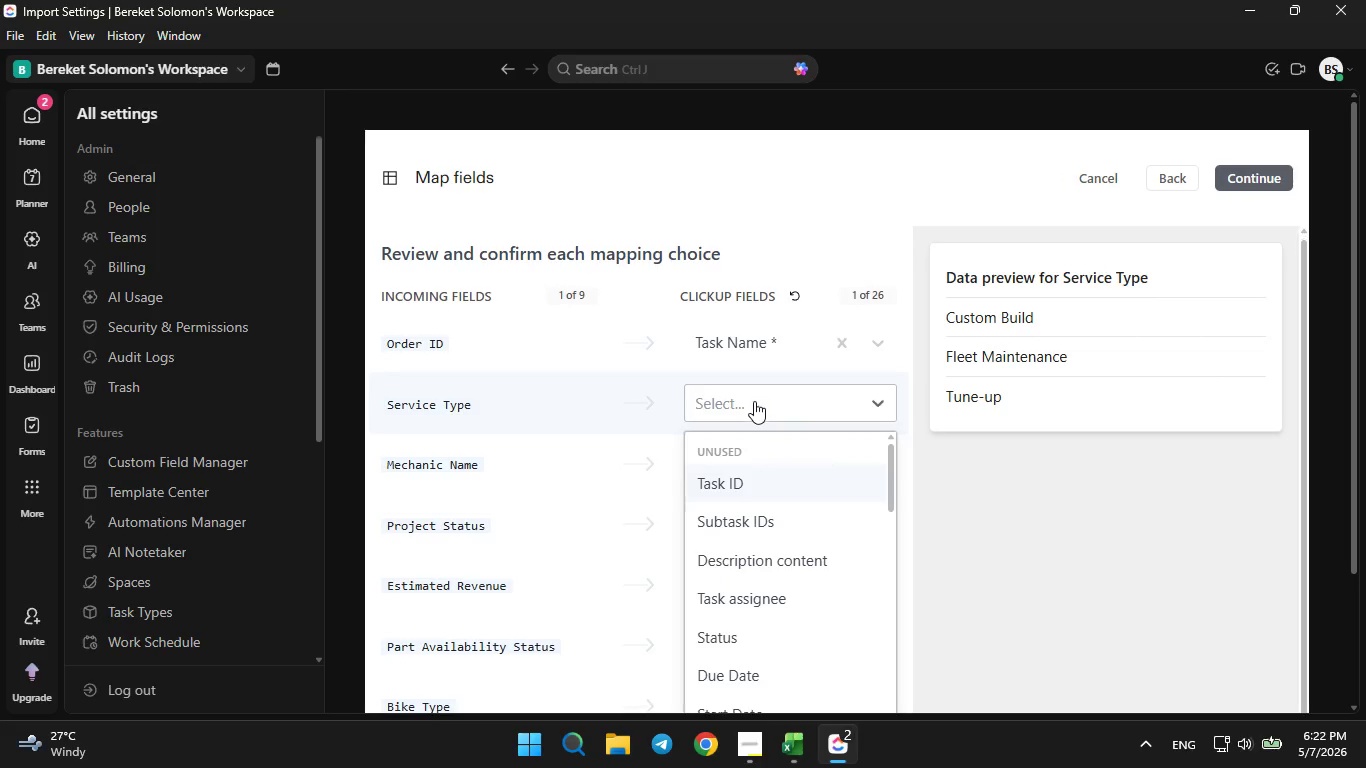 
scroll: coordinate [757, 494], scroll_direction: down, amount: 13.0
 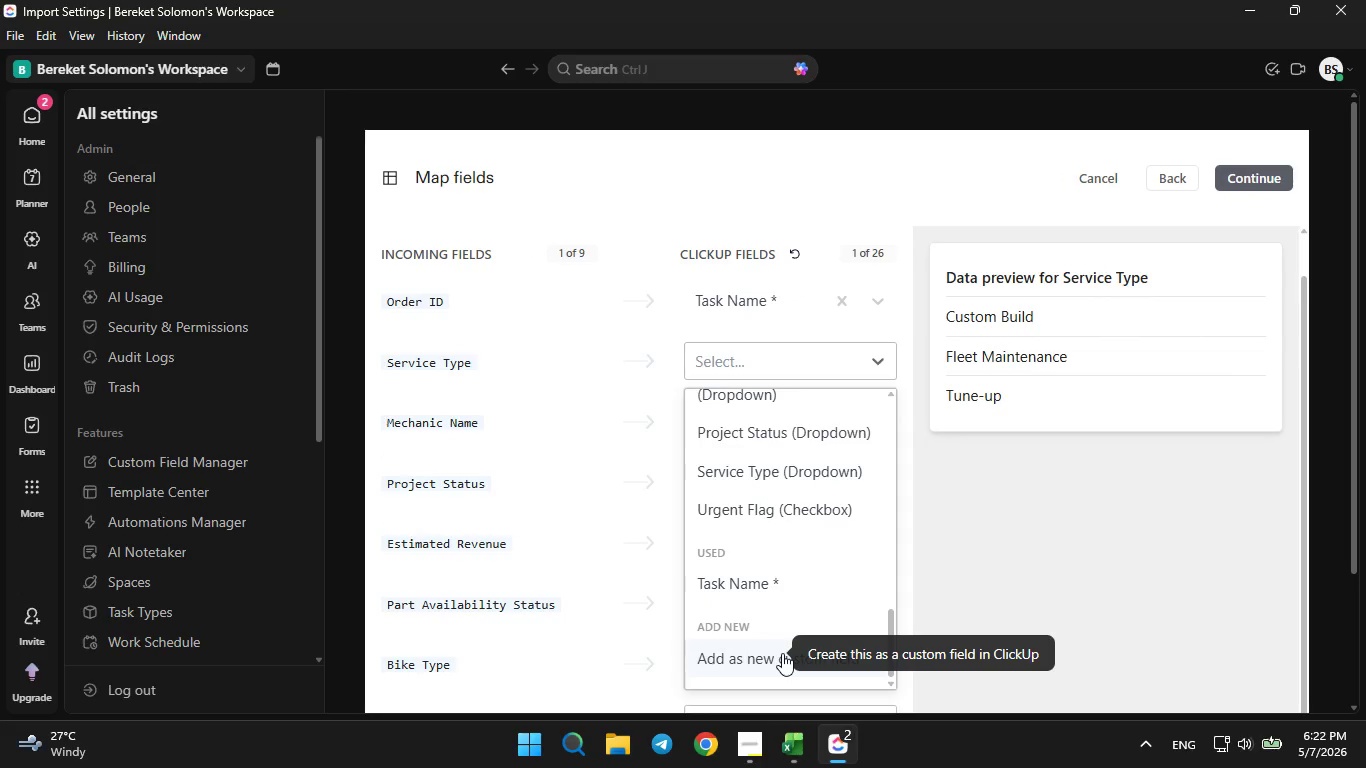 
left_click([782, 653])
 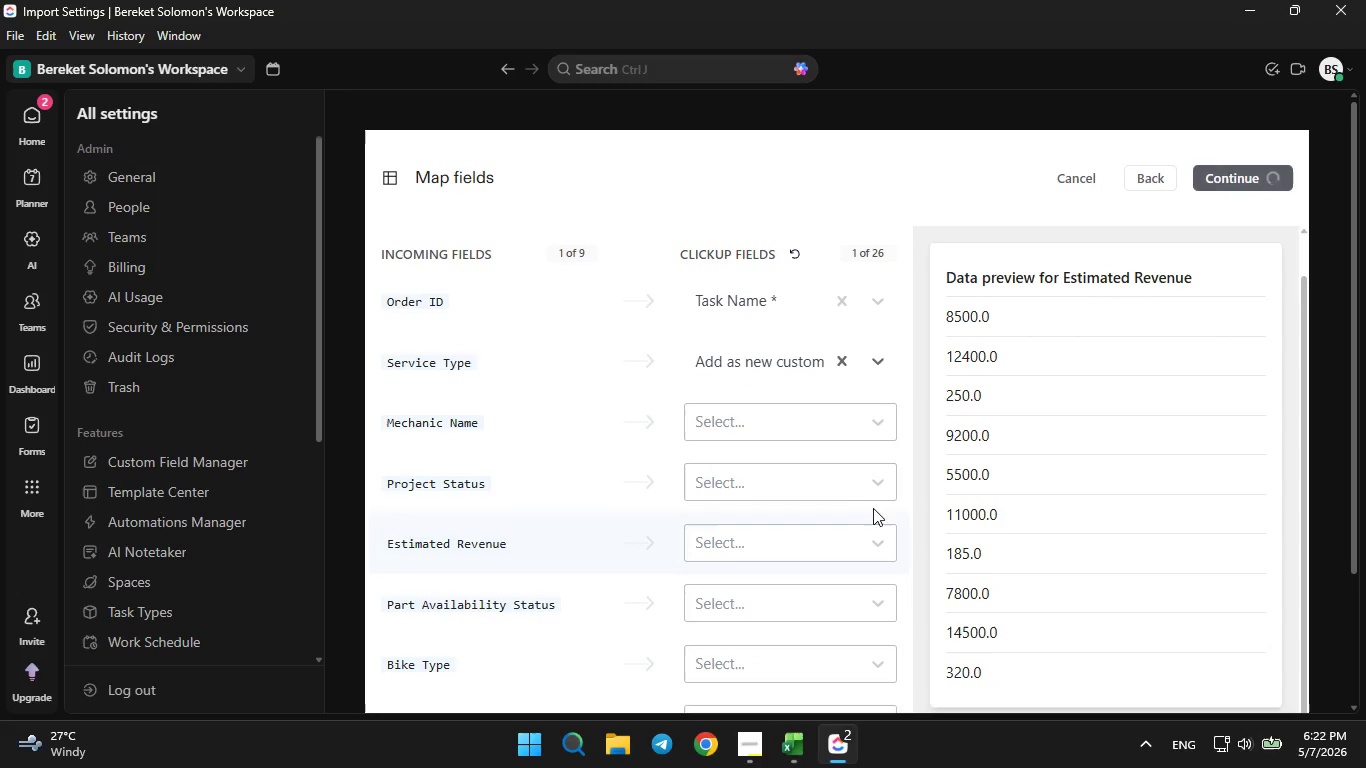 
scroll: coordinate [875, 503], scroll_direction: down, amount: 1.0
 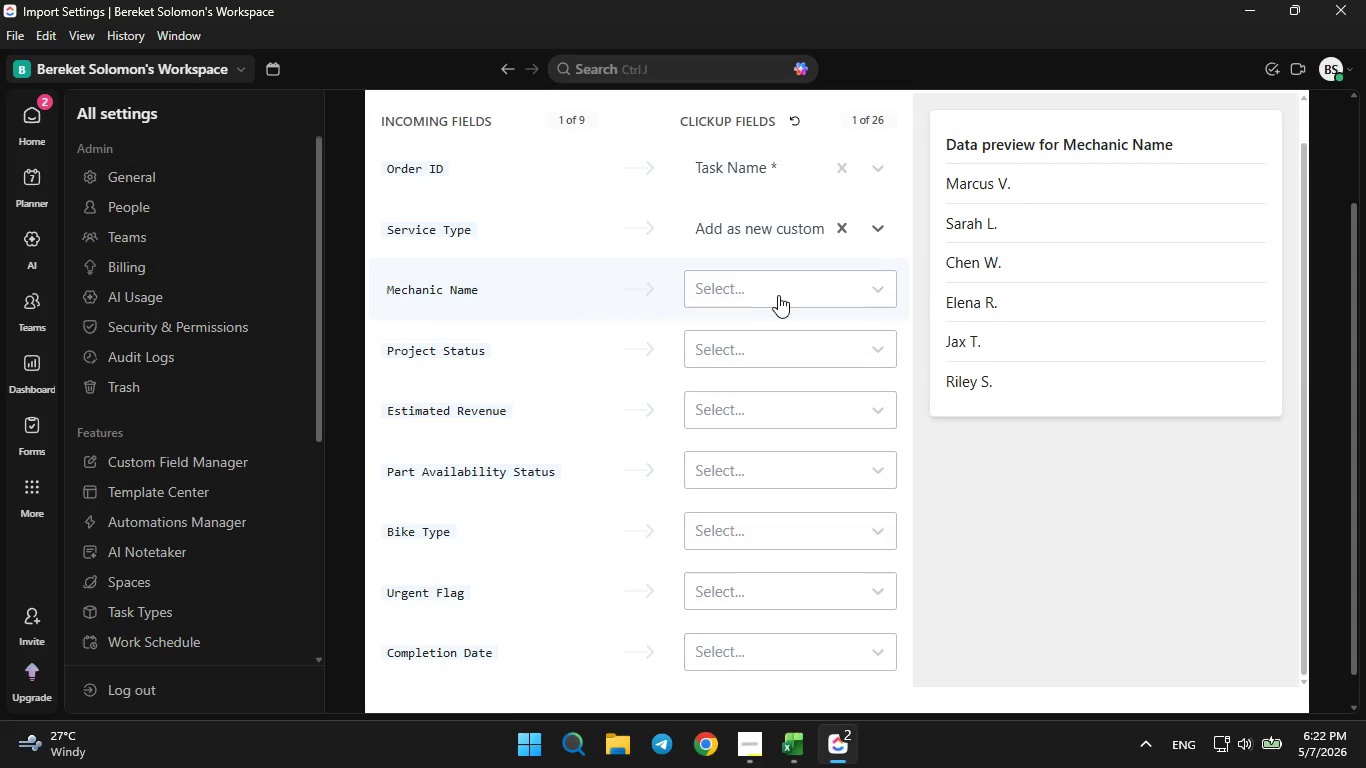 
left_click([777, 295])
 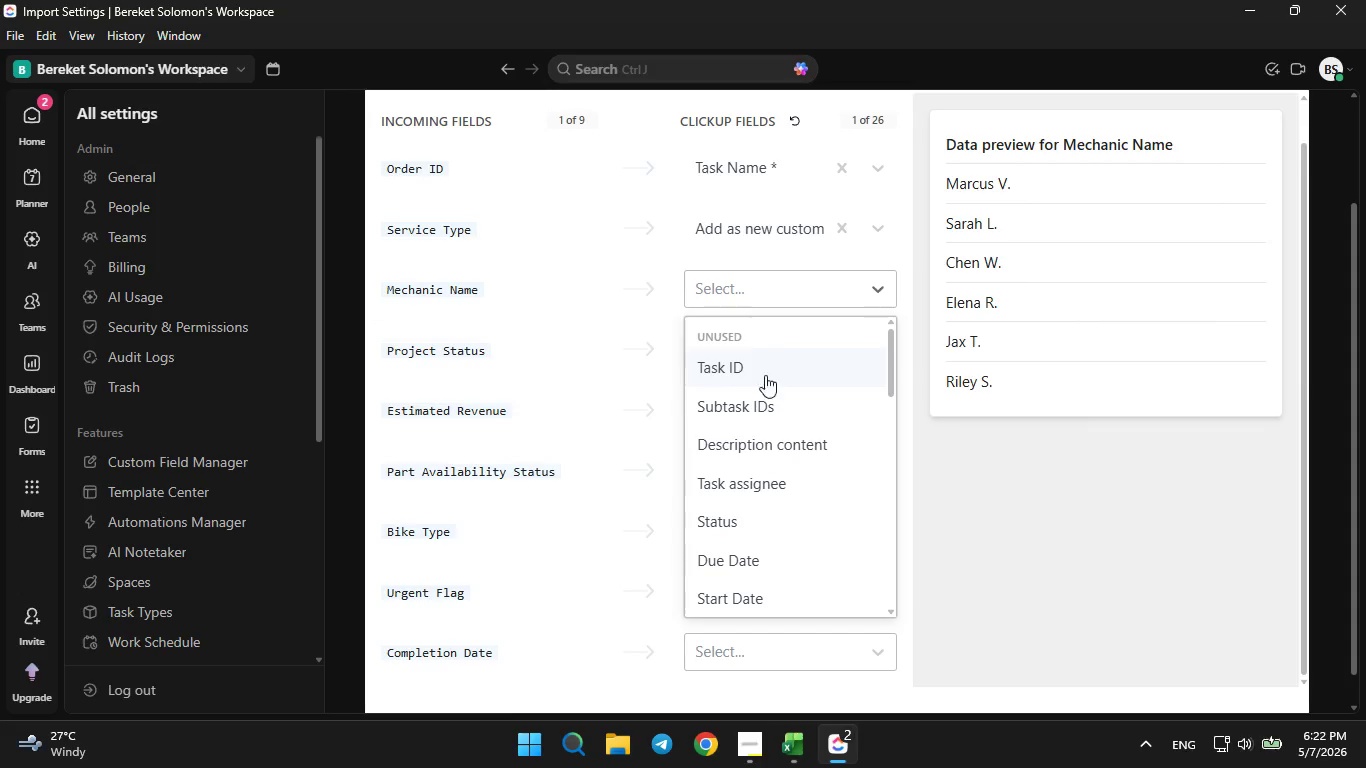 
scroll: coordinate [741, 476], scroll_direction: down, amount: 8.0
 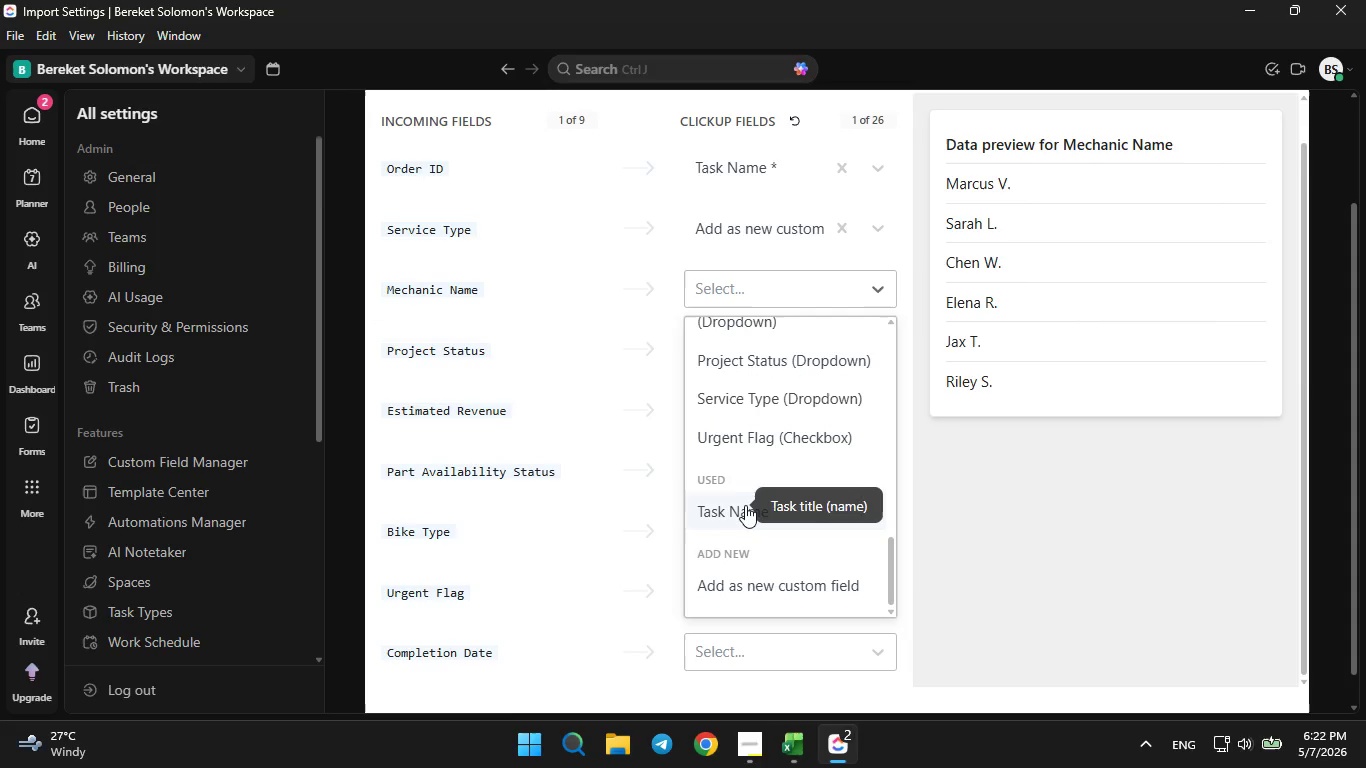 
scroll: coordinate [745, 505], scroll_direction: up, amount: 1.0
 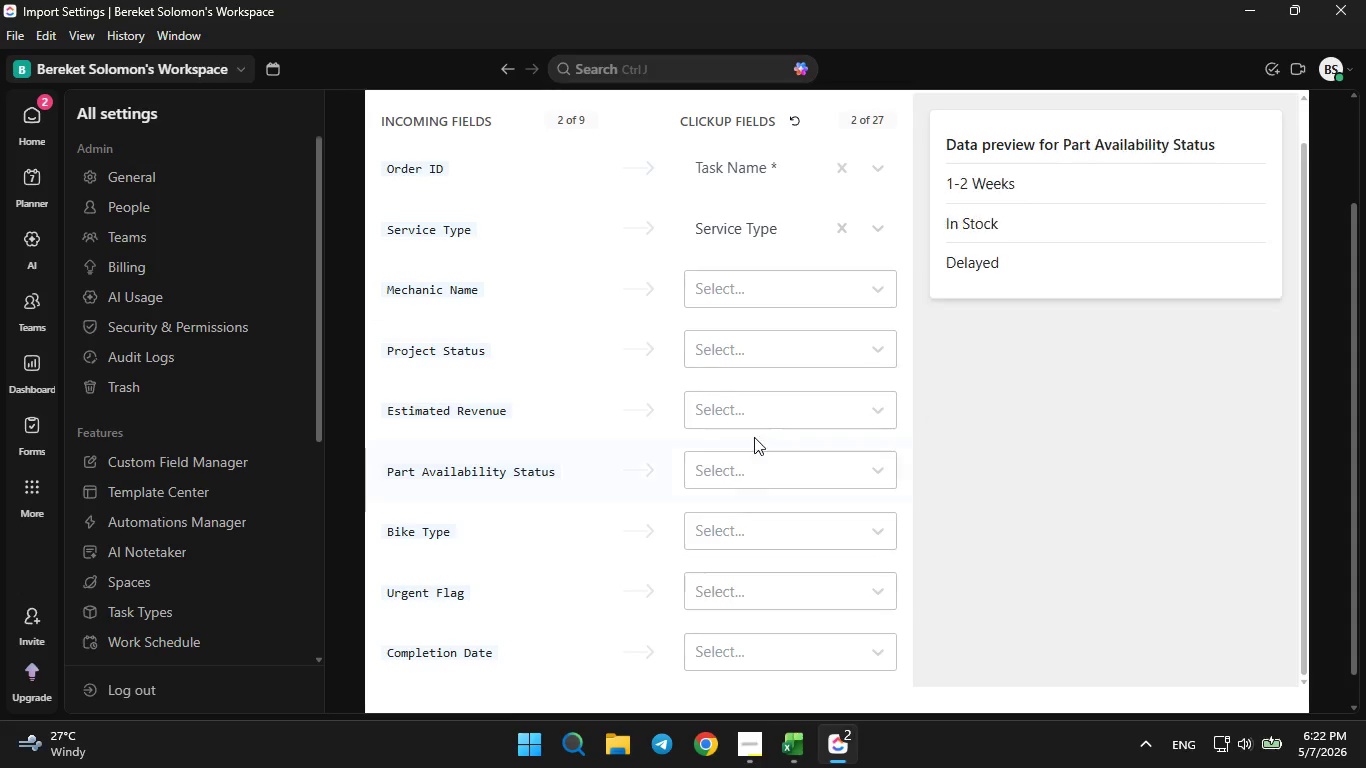 
left_click([755, 273])
 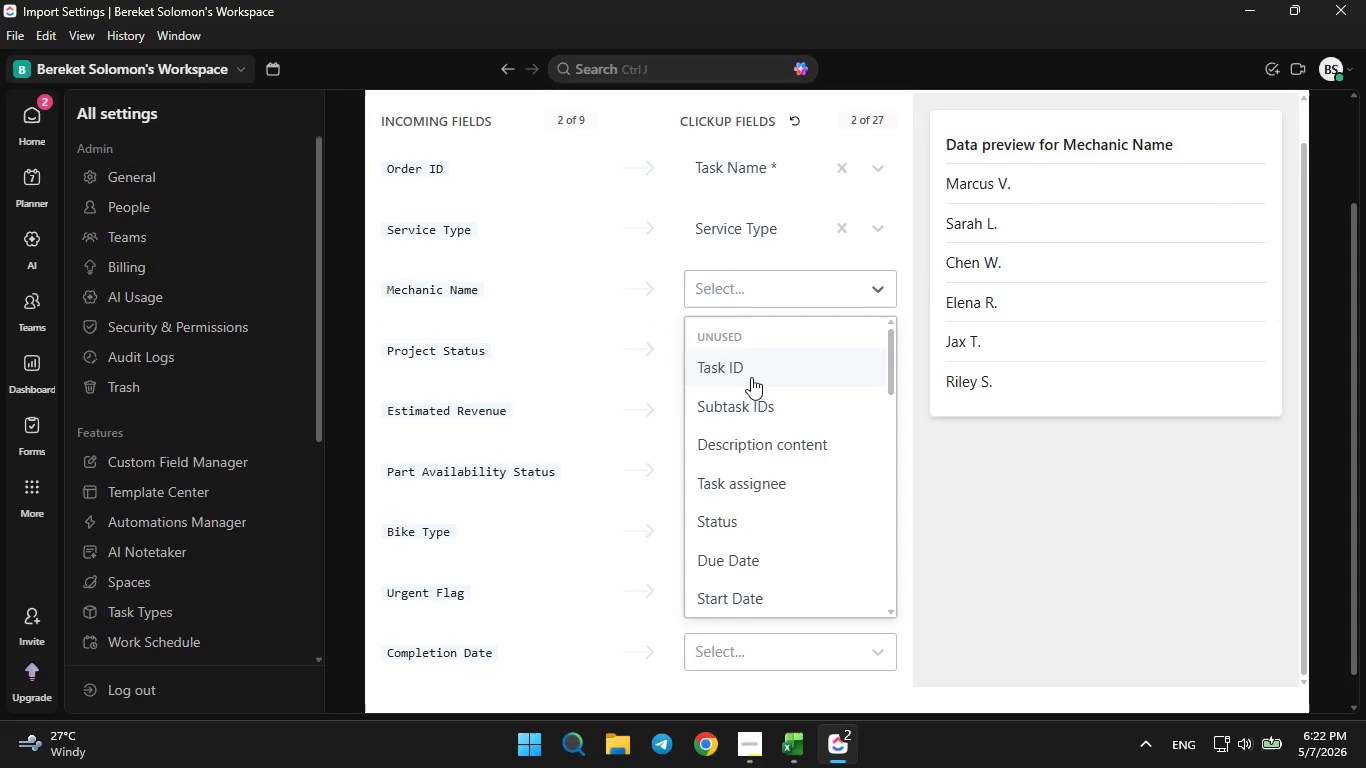 
scroll: coordinate [752, 417], scroll_direction: down, amount: 9.0
 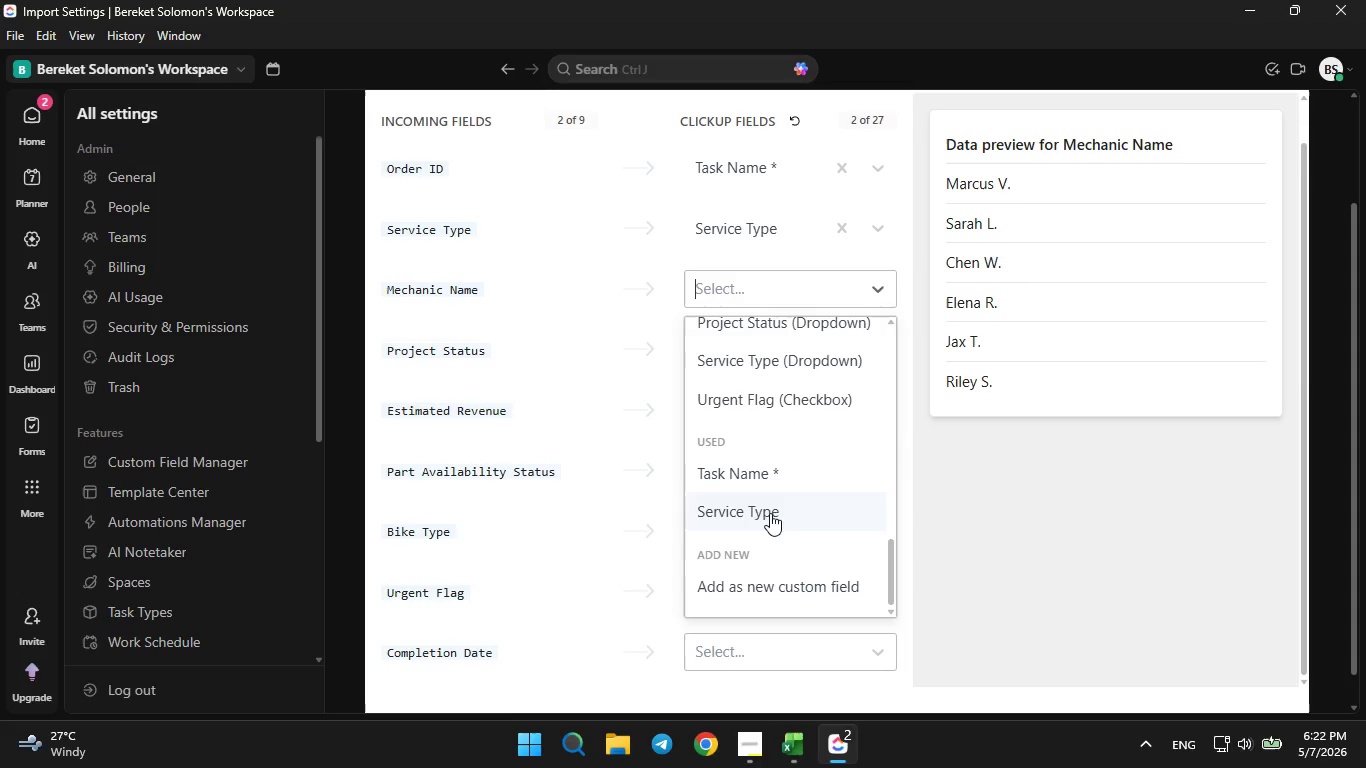 
left_click([756, 586])
 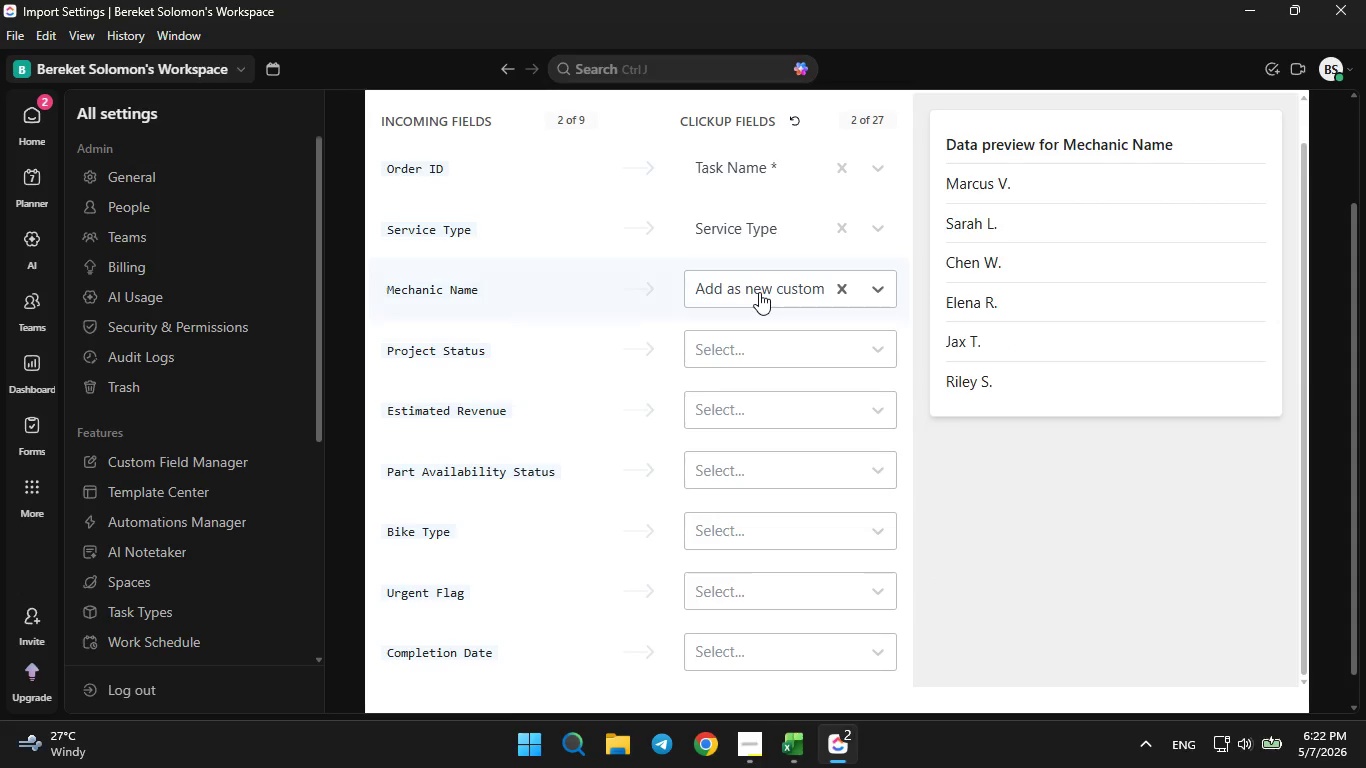 
left_click([737, 351])
 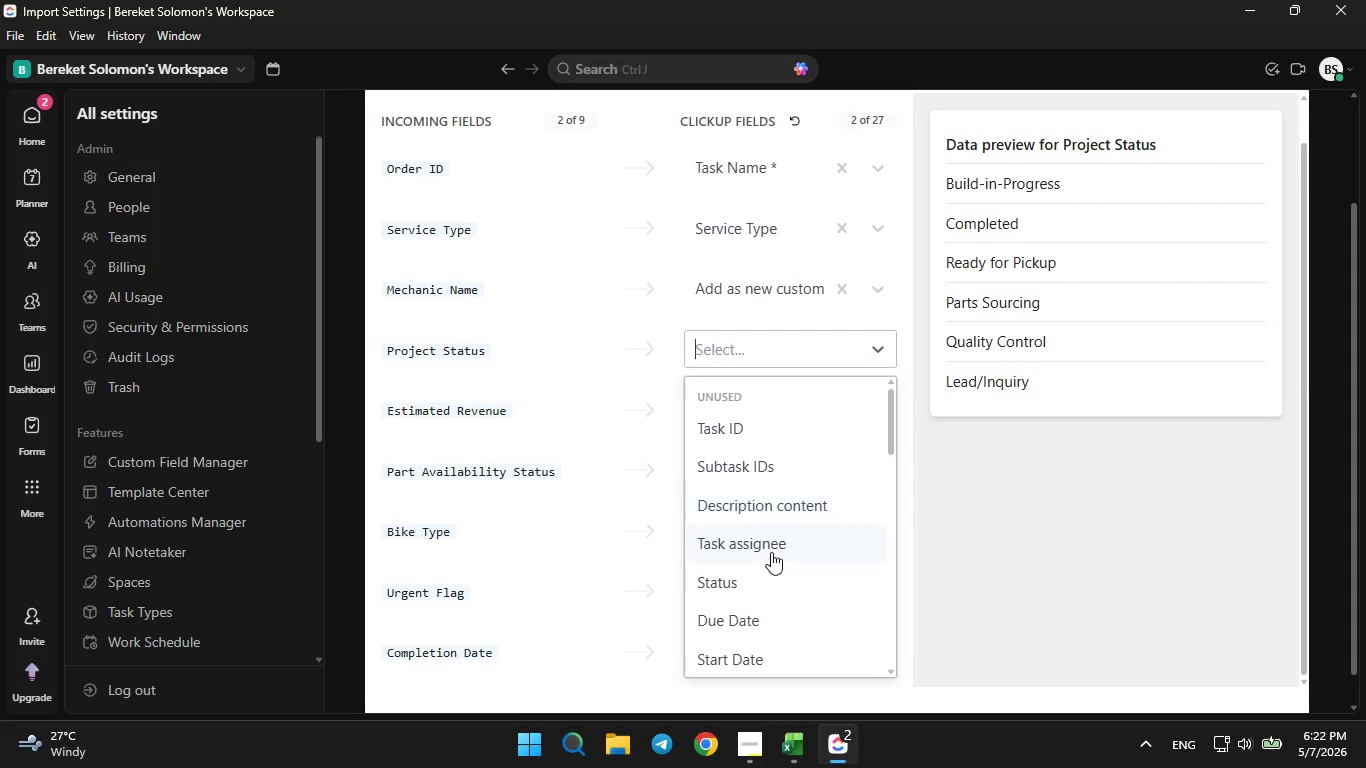 
scroll: coordinate [771, 565], scroll_direction: down, amount: 10.0
 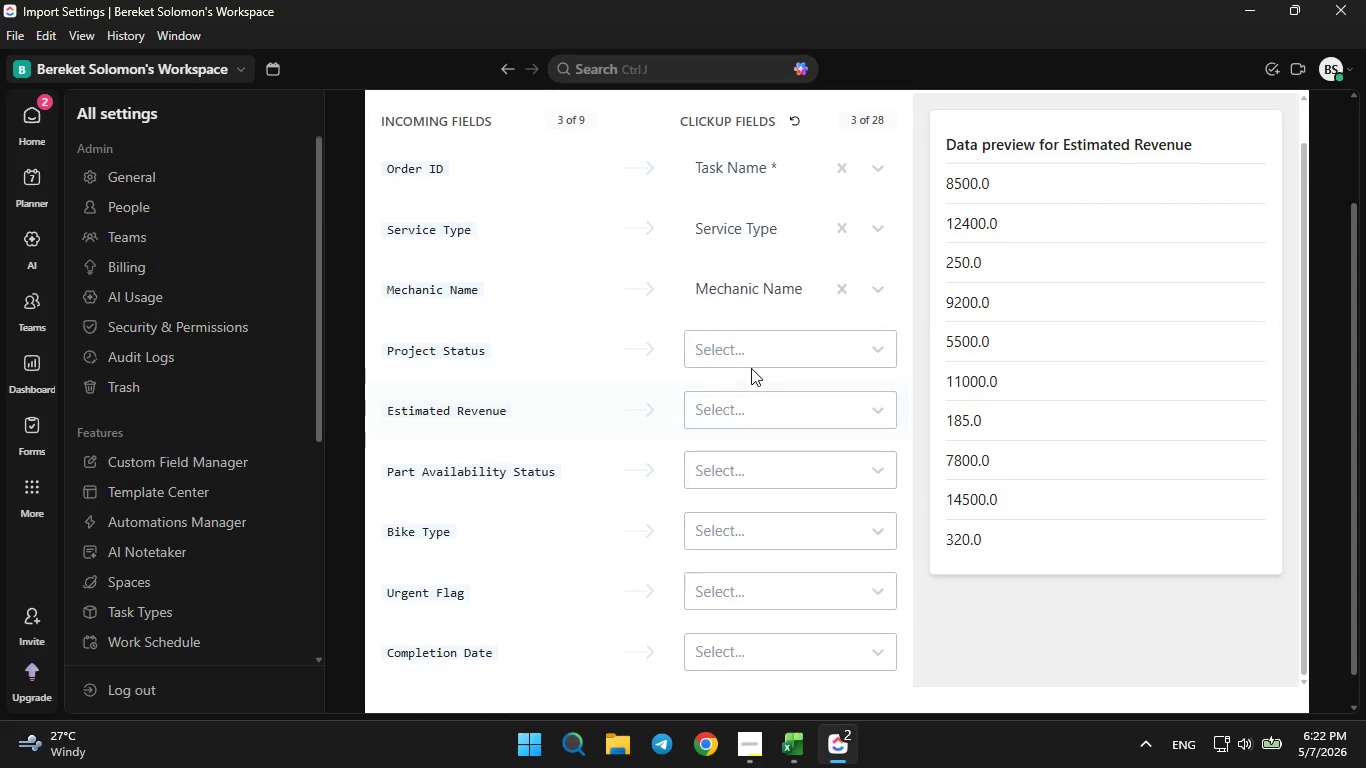 
left_click([751, 361])
 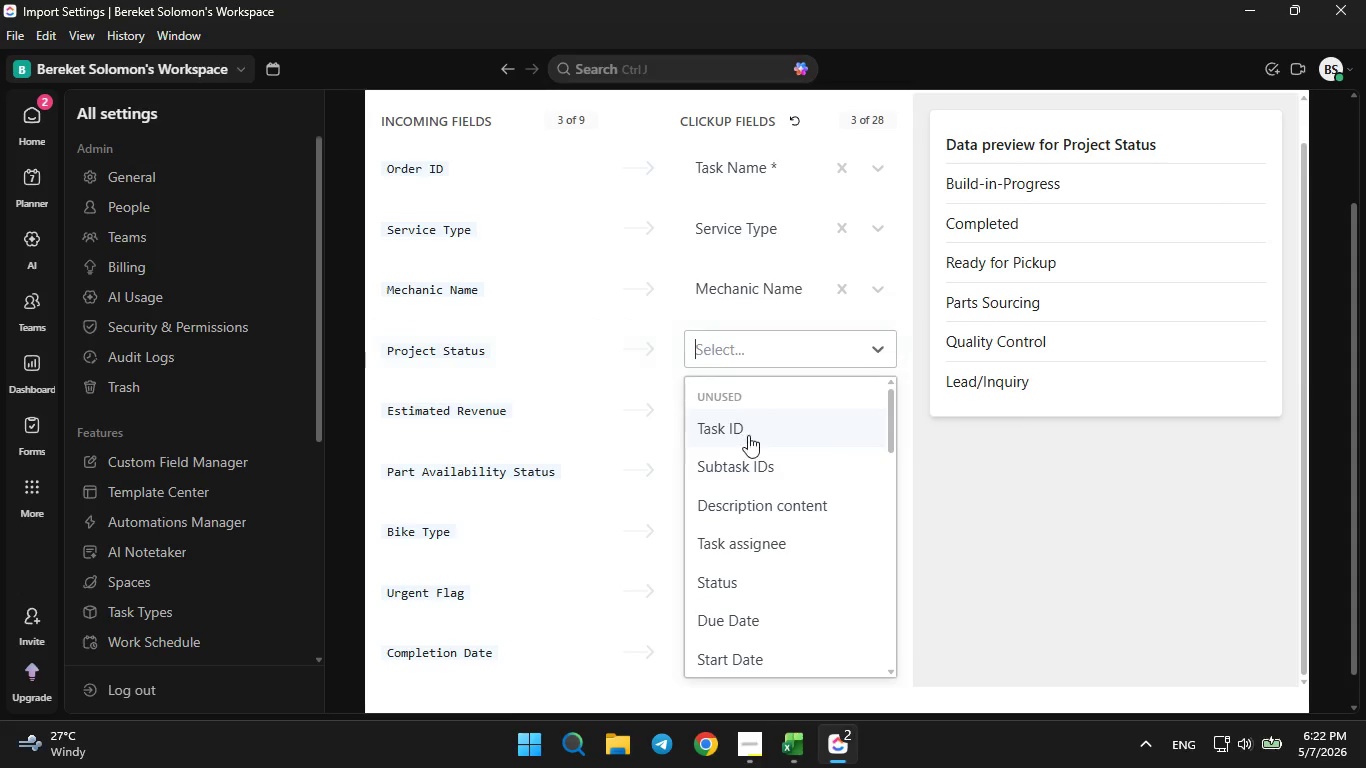 
scroll: coordinate [743, 489], scroll_direction: down, amount: 10.0
 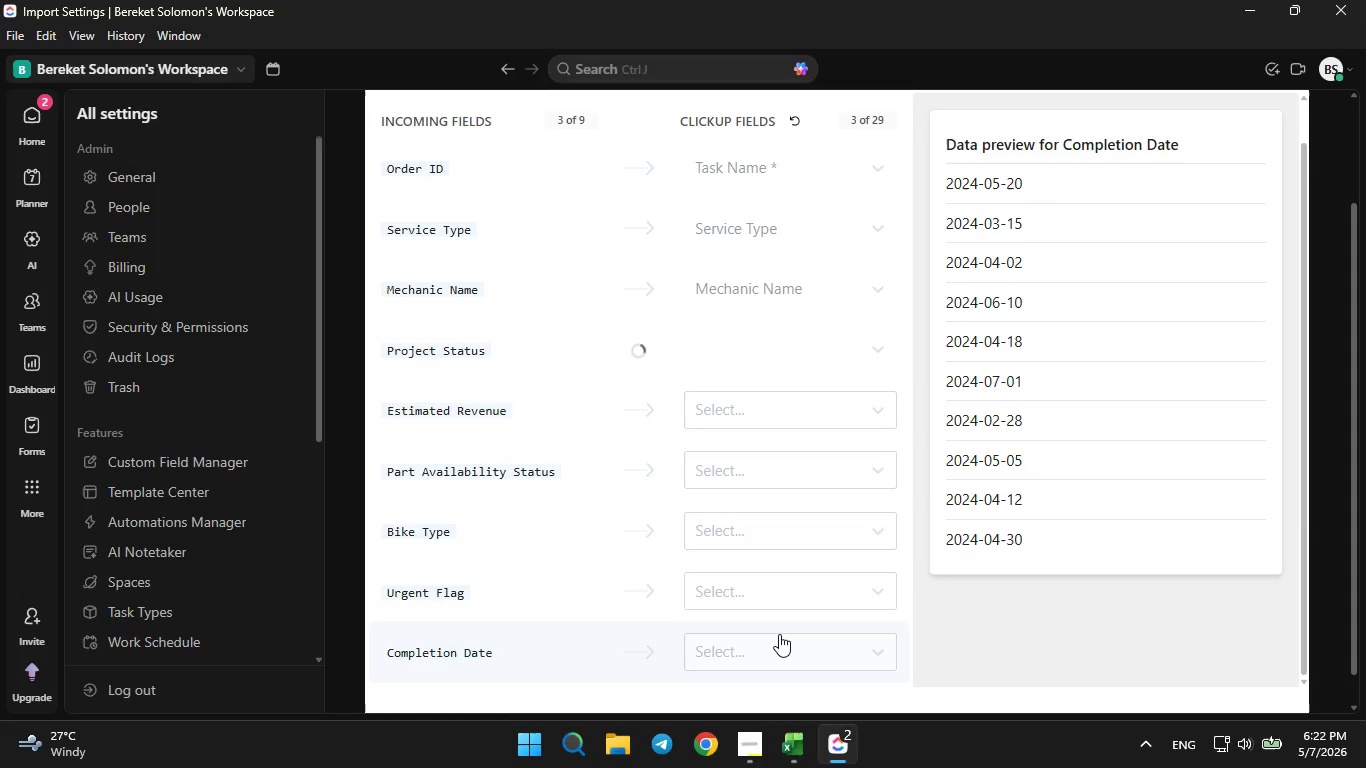 
left_click([762, 411])
 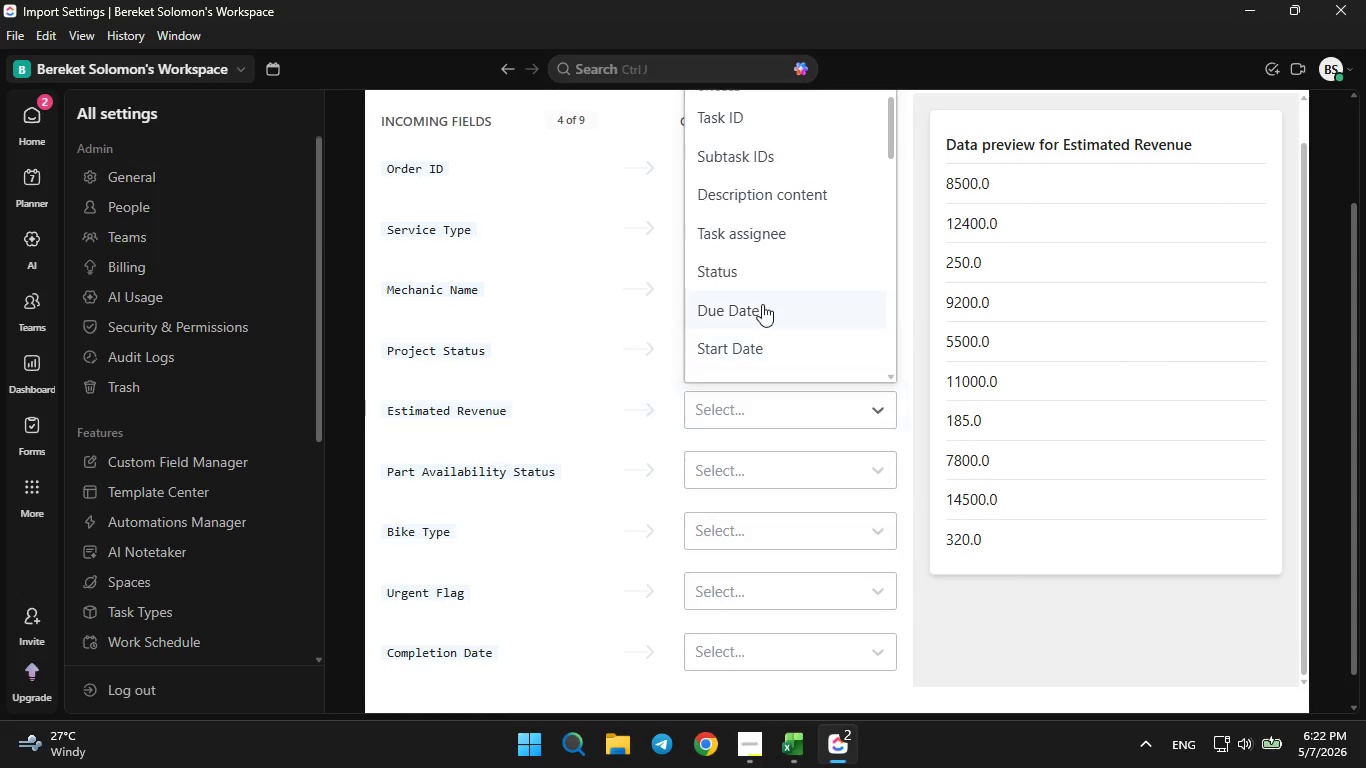 
scroll: coordinate [761, 306], scroll_direction: down, amount: 11.0
 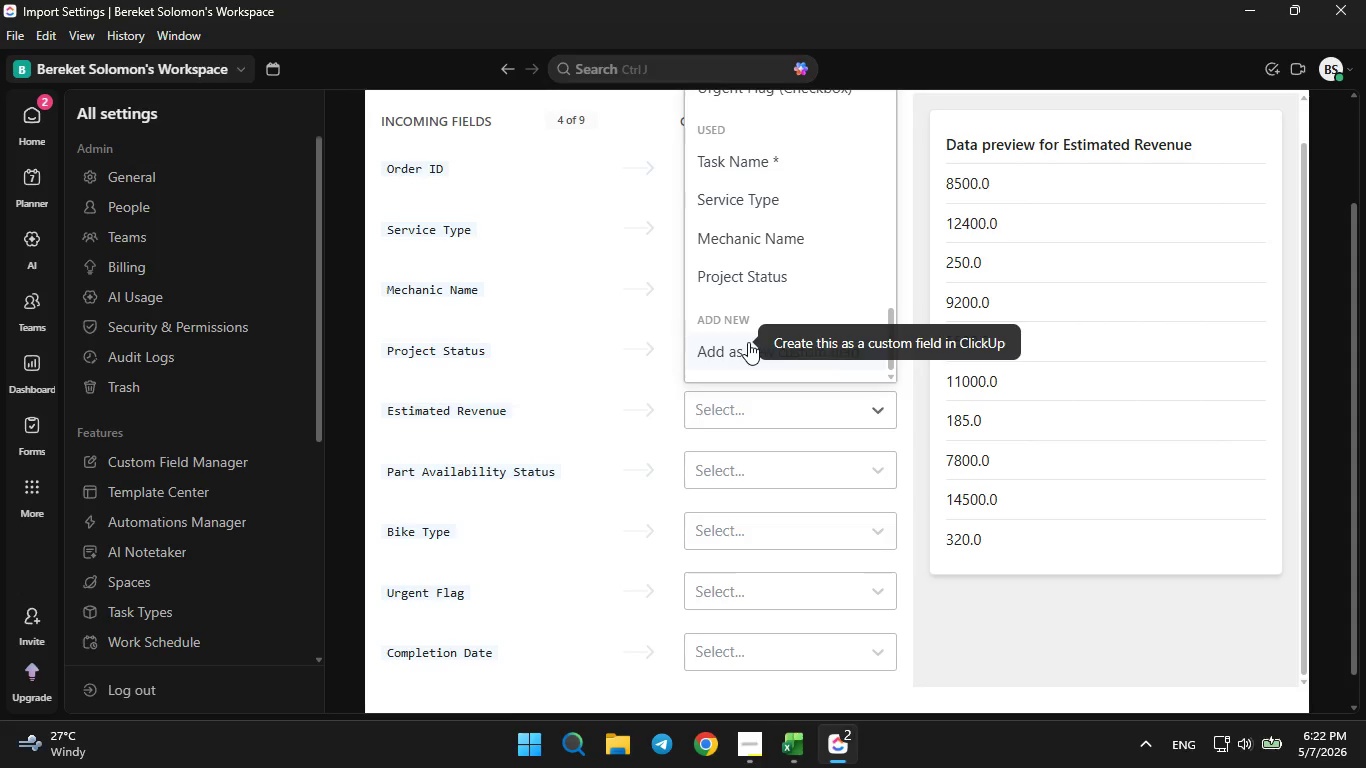 
scroll: coordinate [748, 342], scroll_direction: up, amount: 3.0
 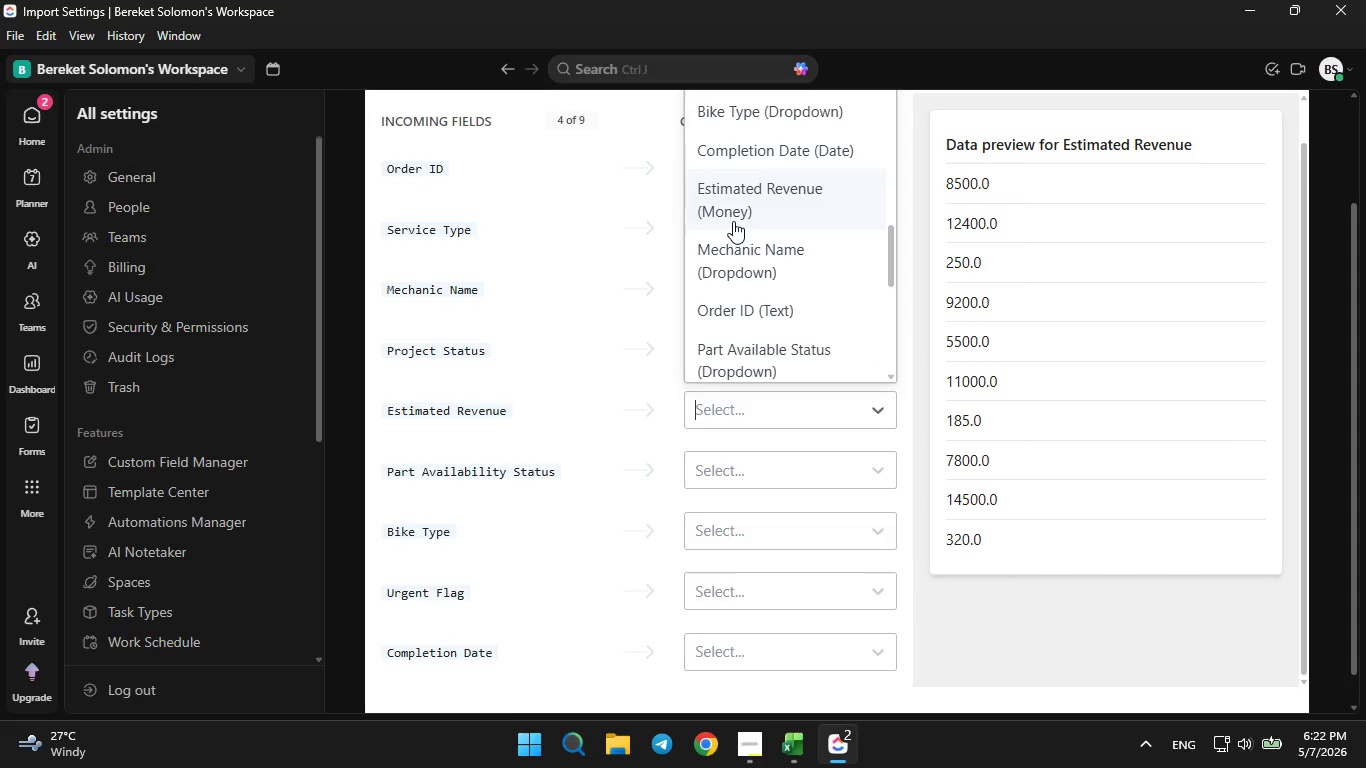 
left_click([733, 217])
 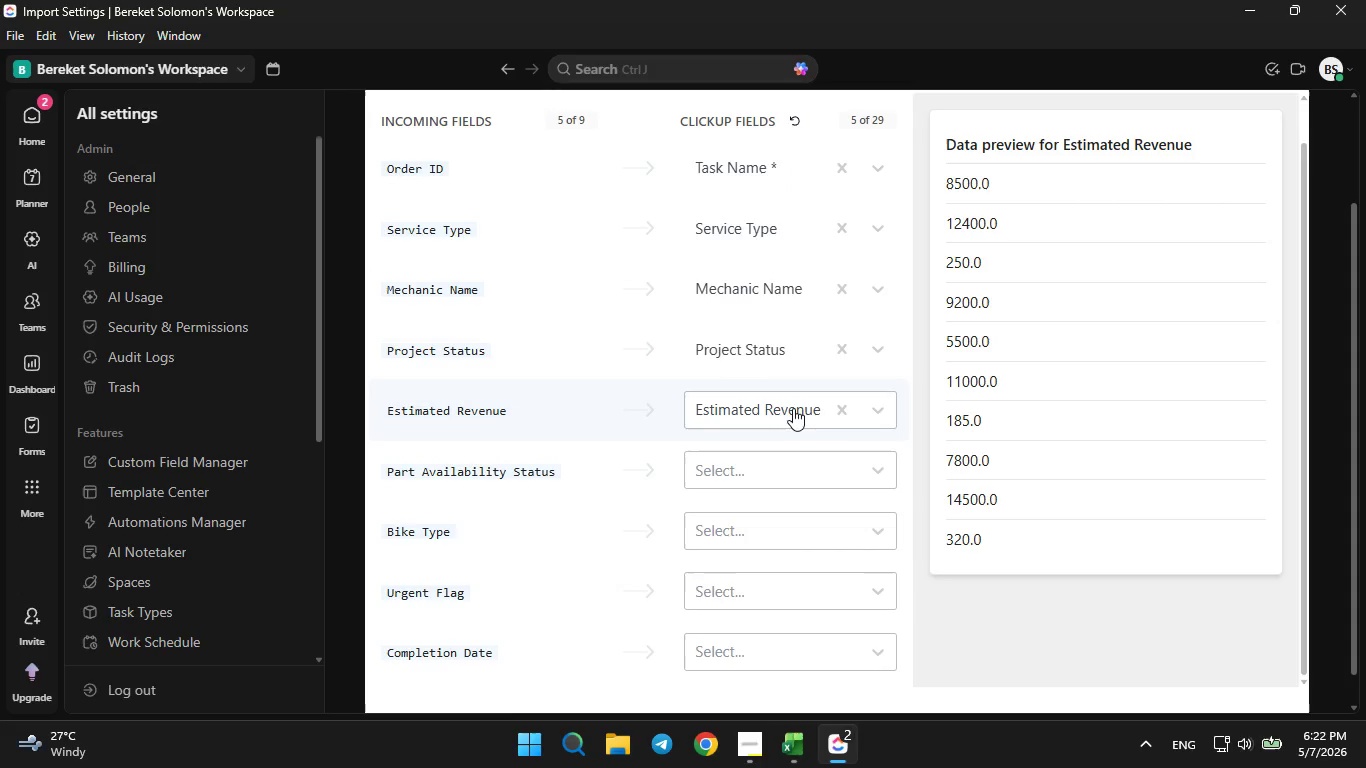 
left_click([808, 411])
 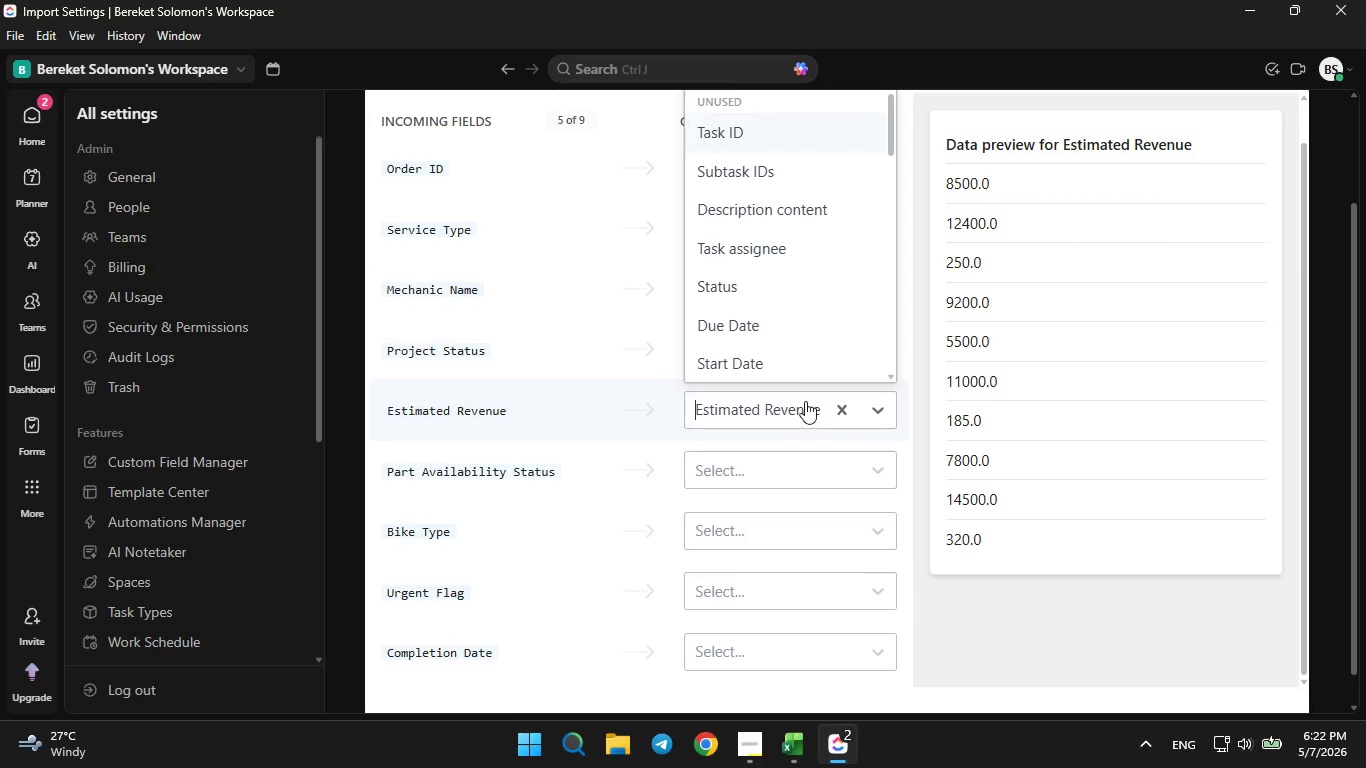 
scroll: coordinate [780, 315], scroll_direction: down, amount: 6.0
 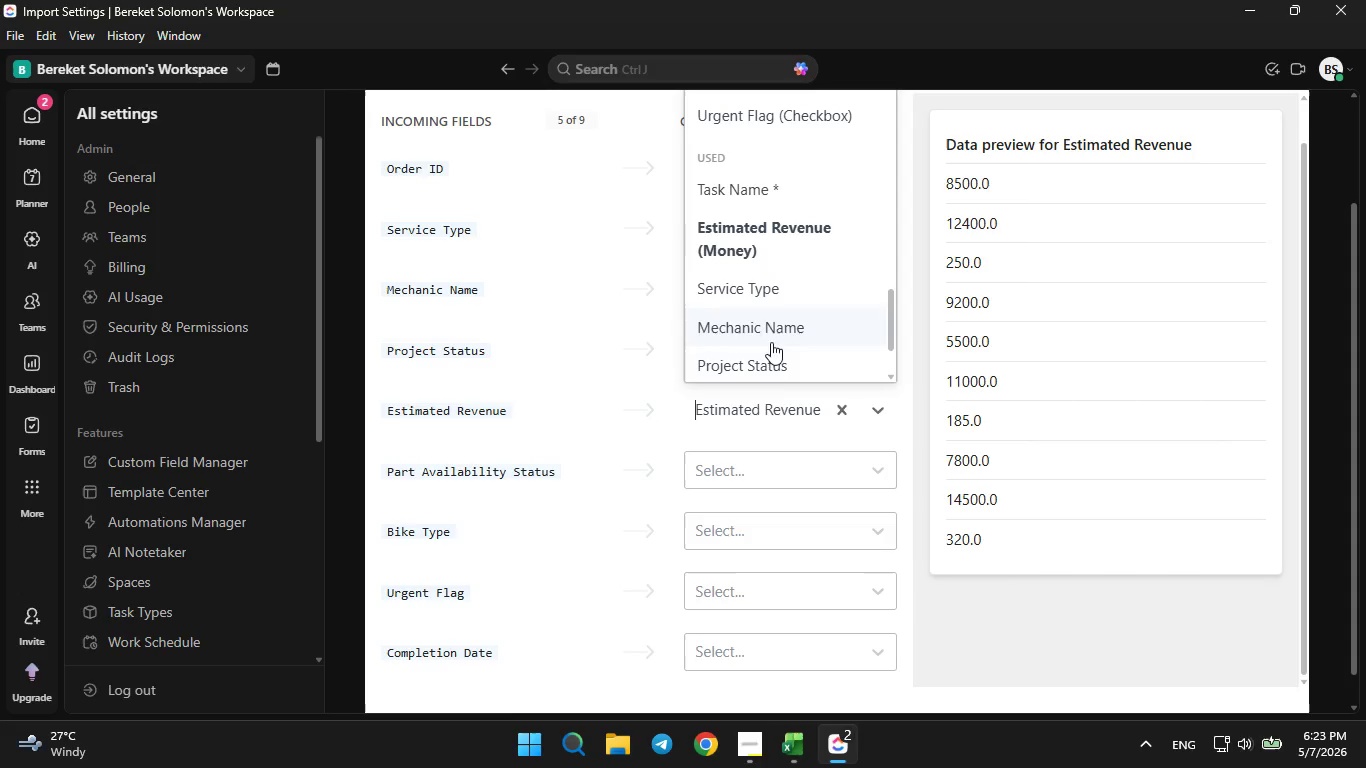 
left_click([762, 415])
 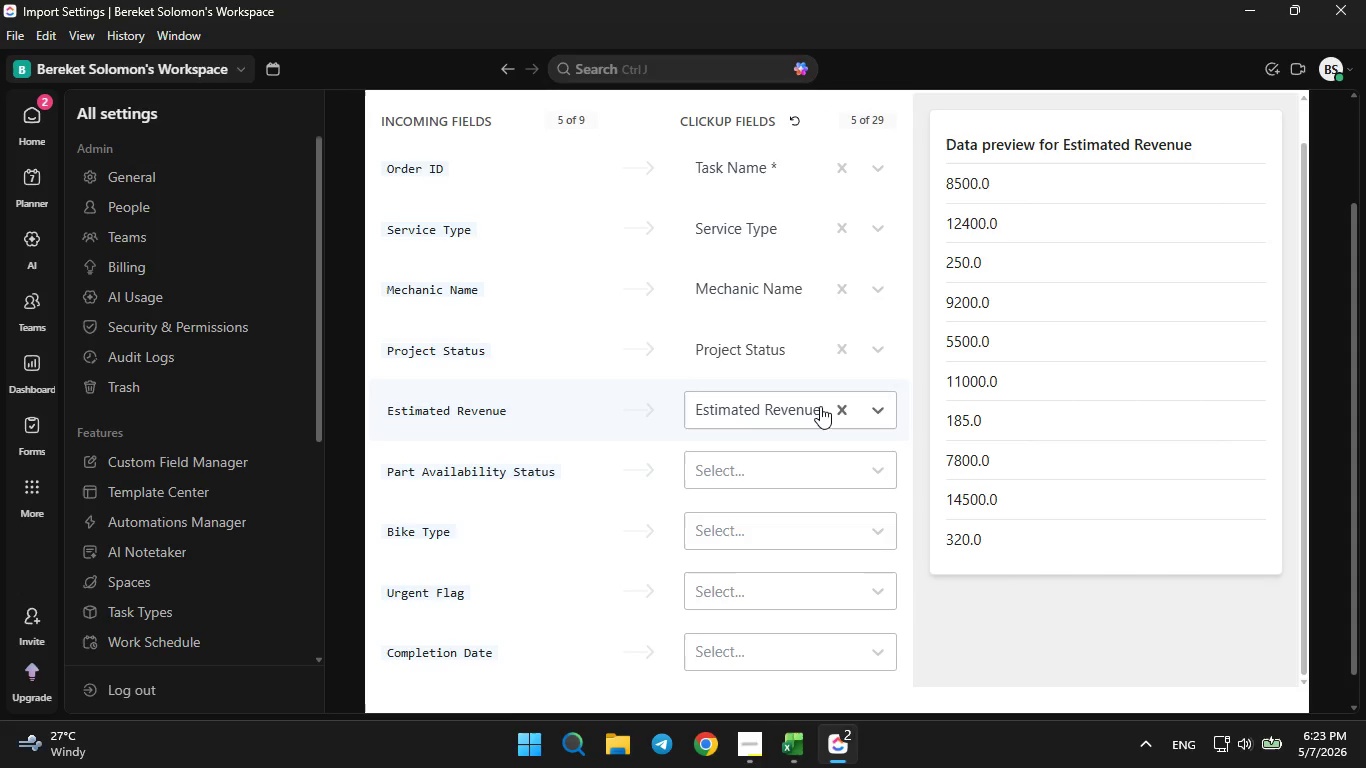 
left_click([820, 407])
 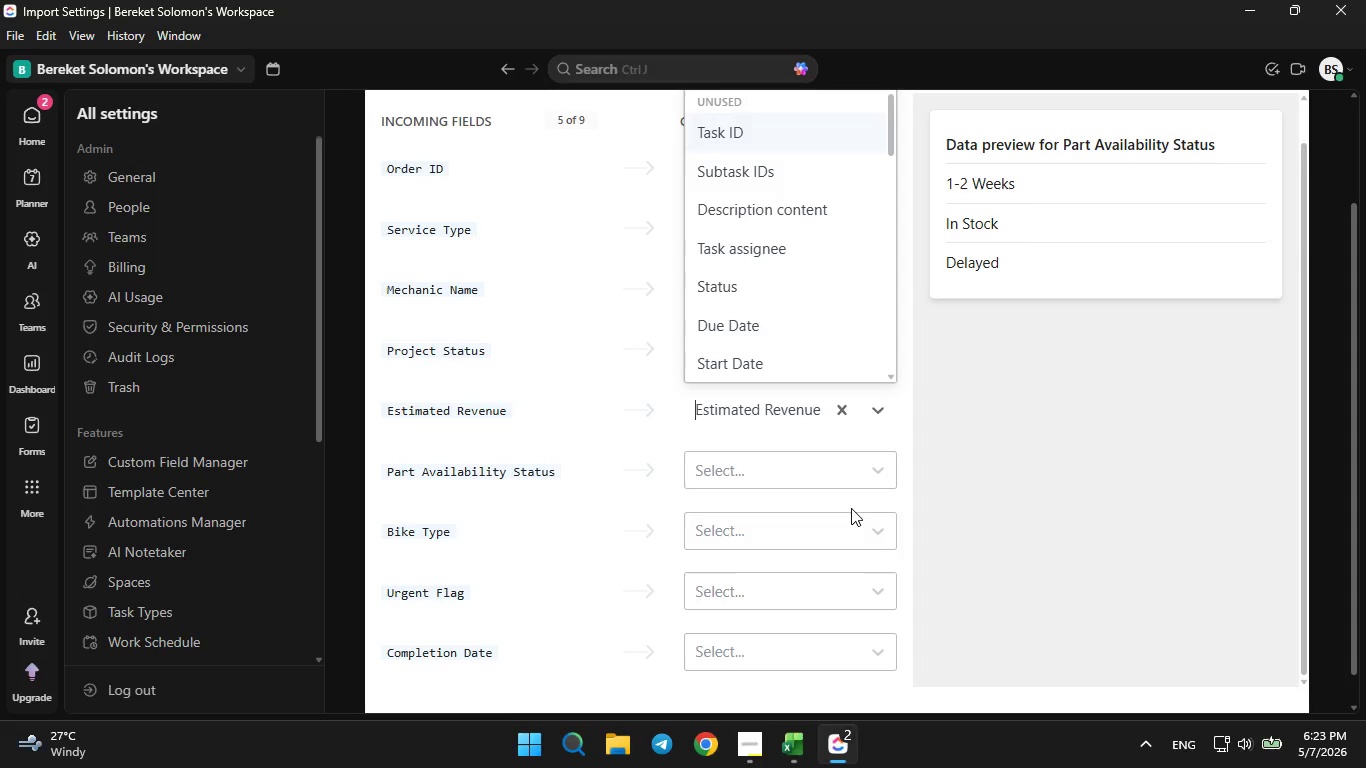 
hold_key(key=ArrowRight, duration=0.94)
 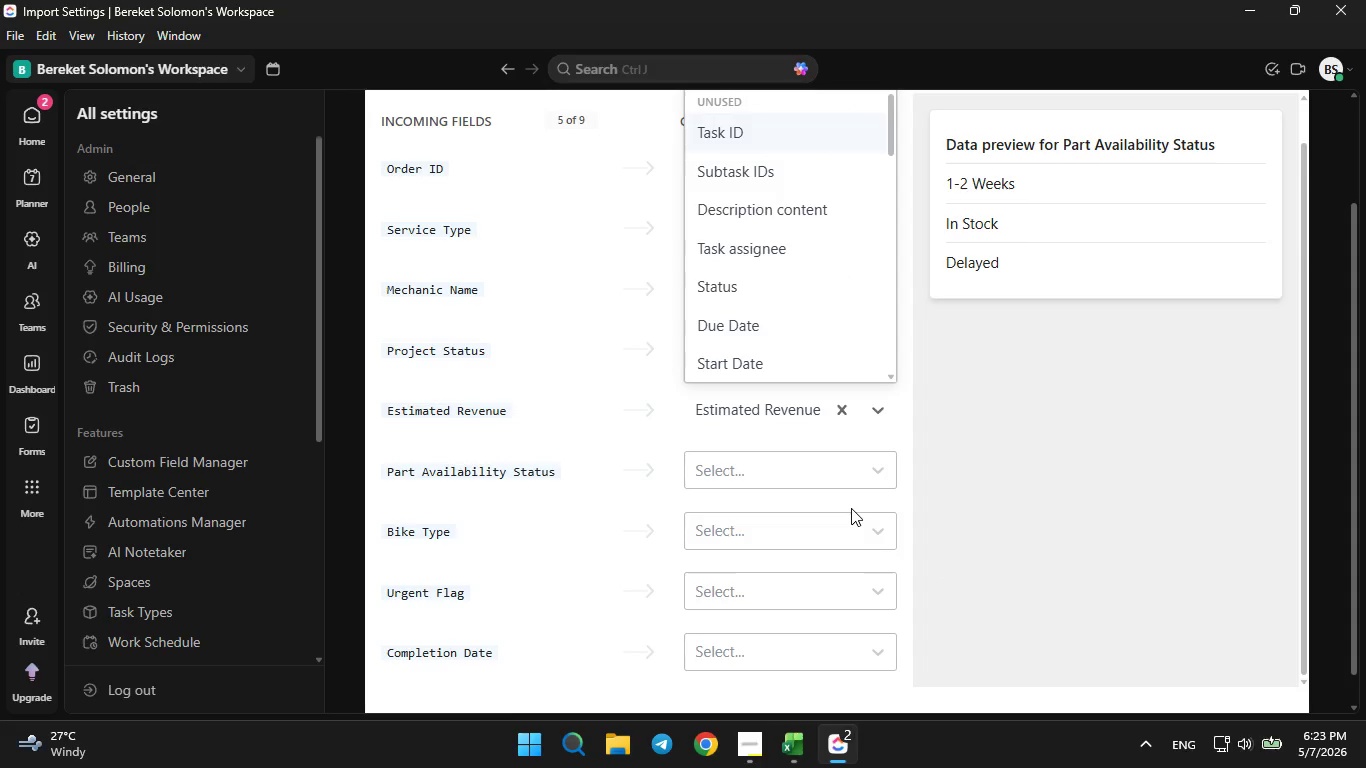 
key(ArrowRight)
 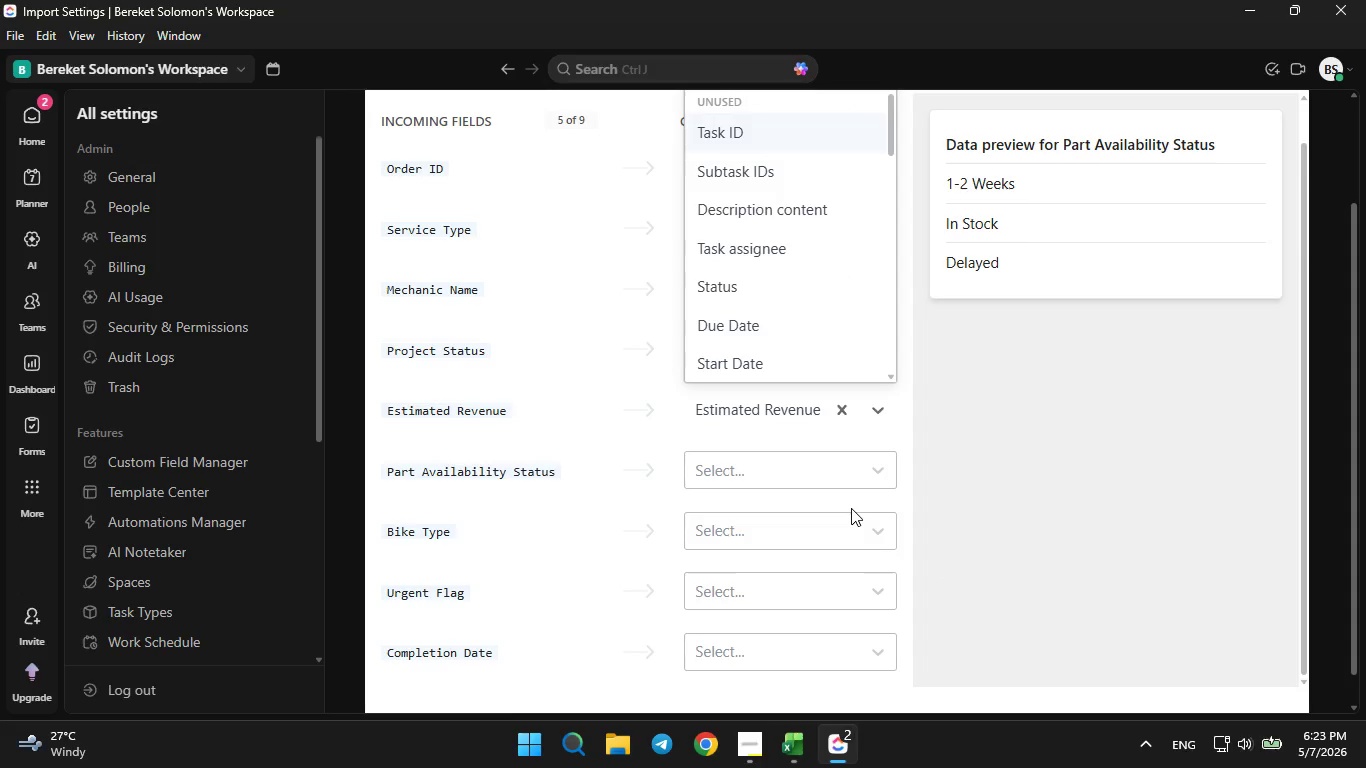 
key(ArrowRight)
 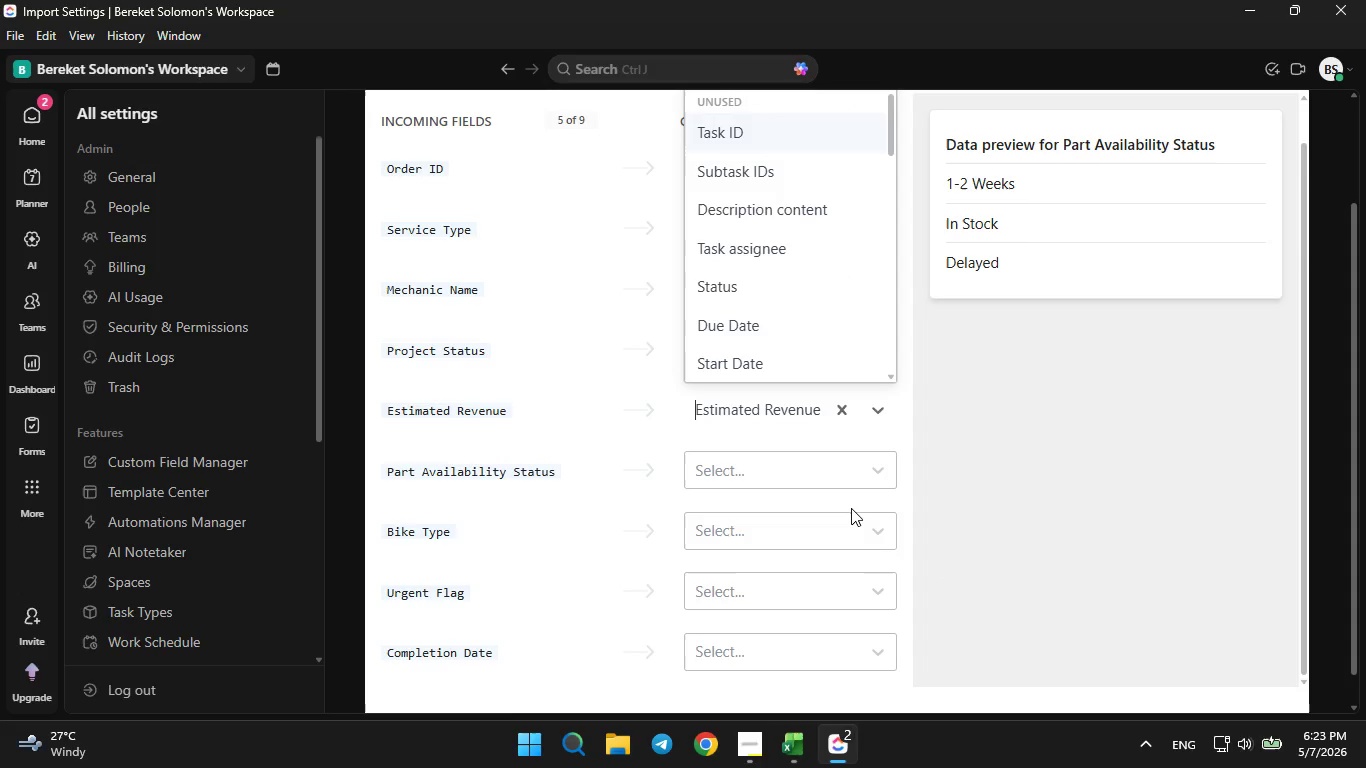 
key(ArrowRight)
 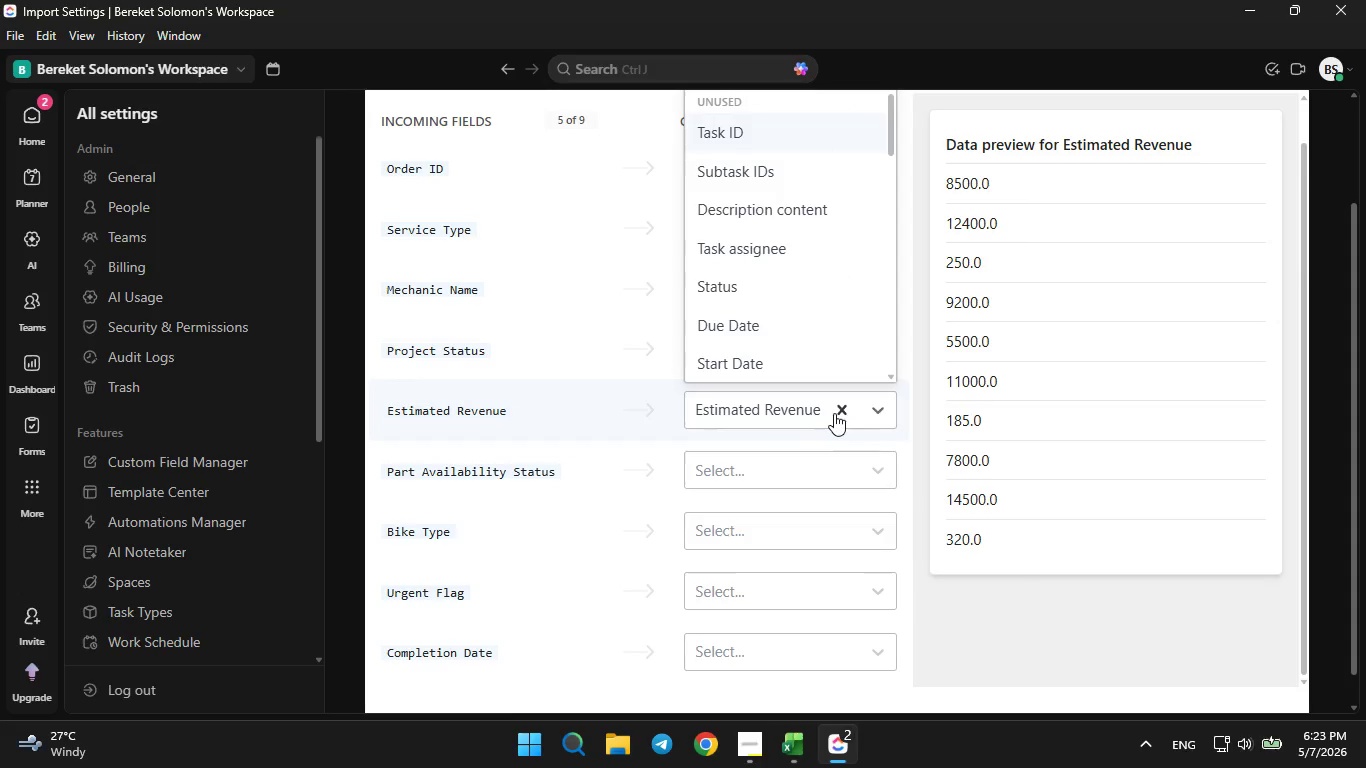 
left_click([834, 412])
 